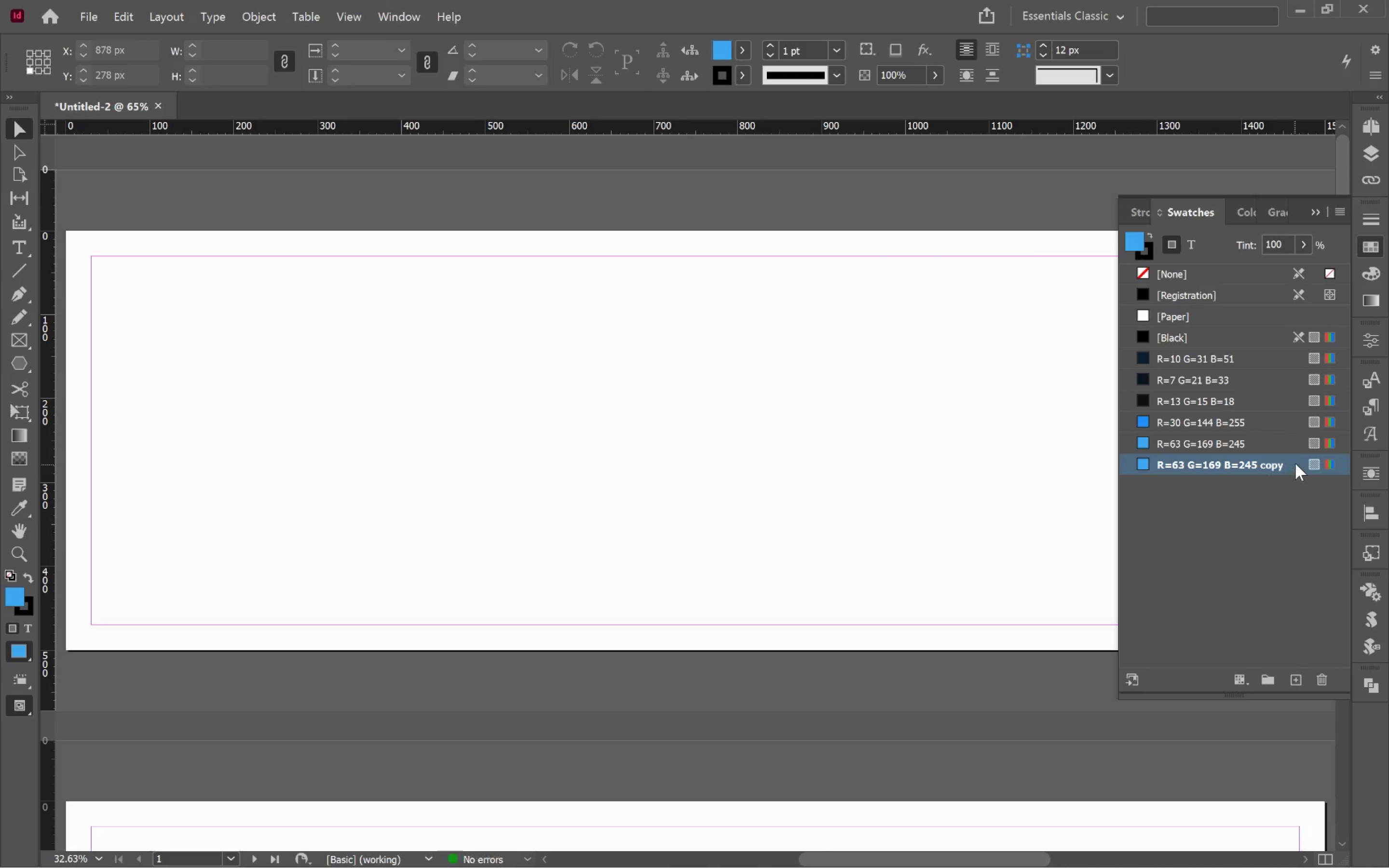 
double_click([1296, 463])
 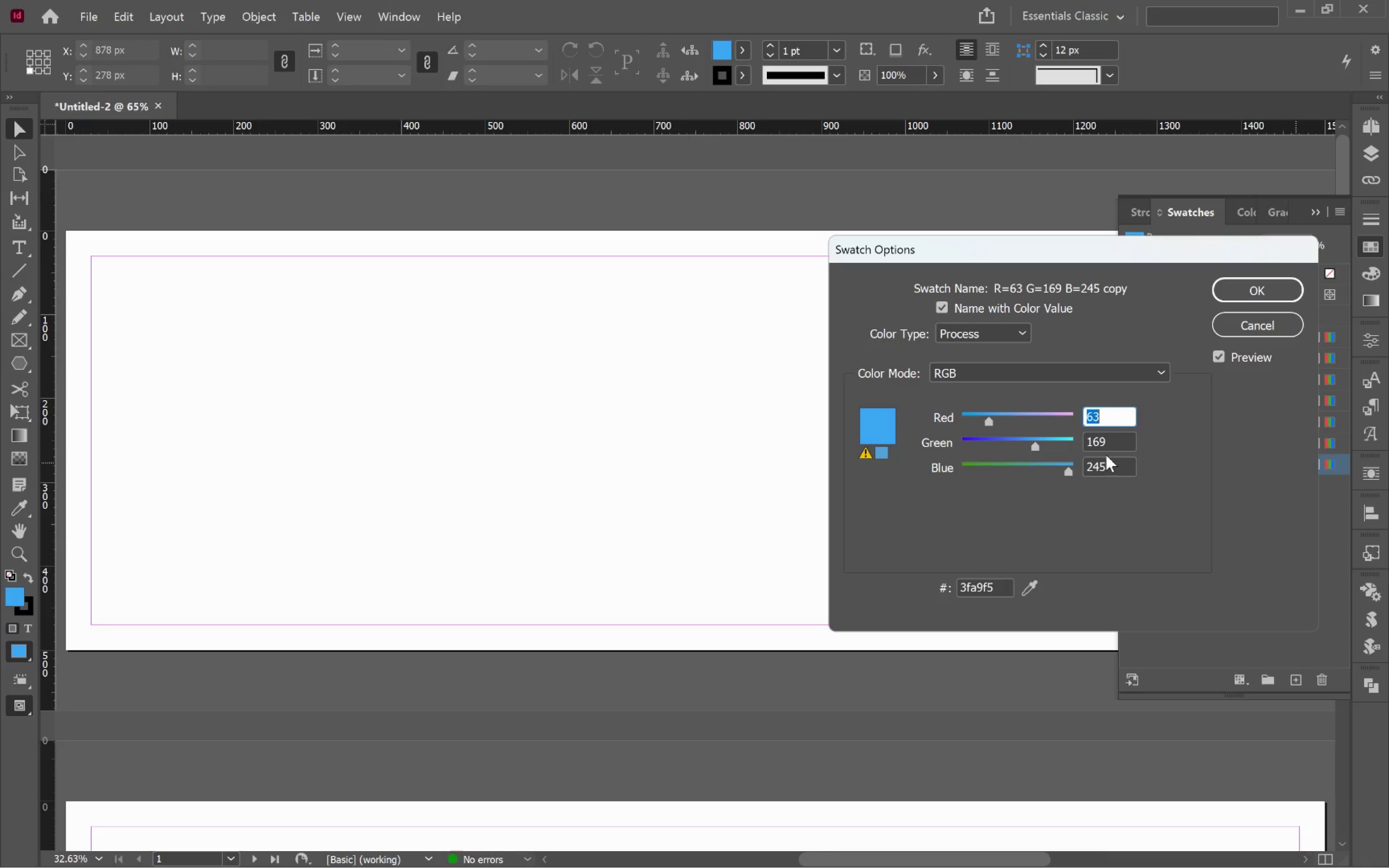 
key(Tab)
 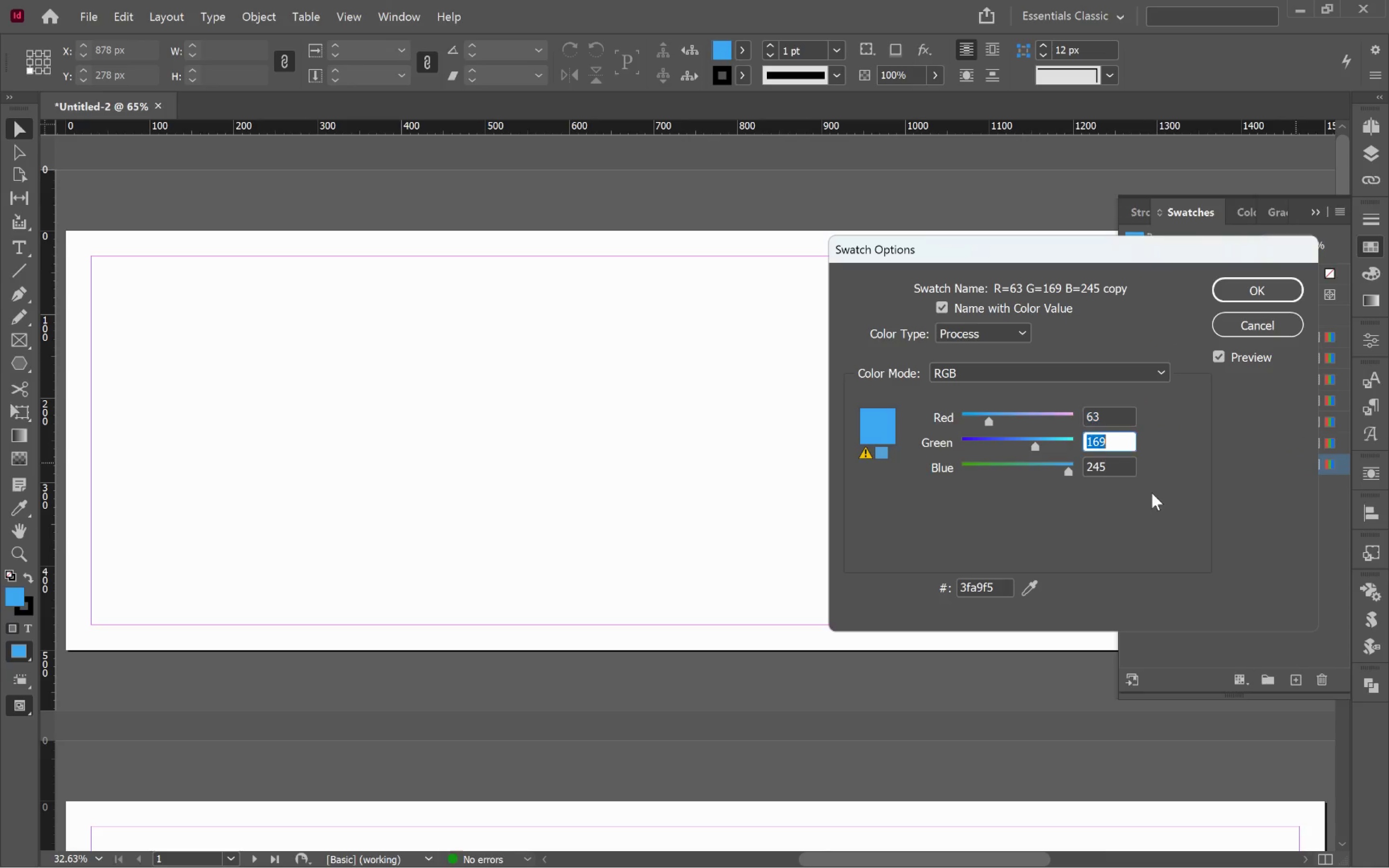 
key(Tab)
 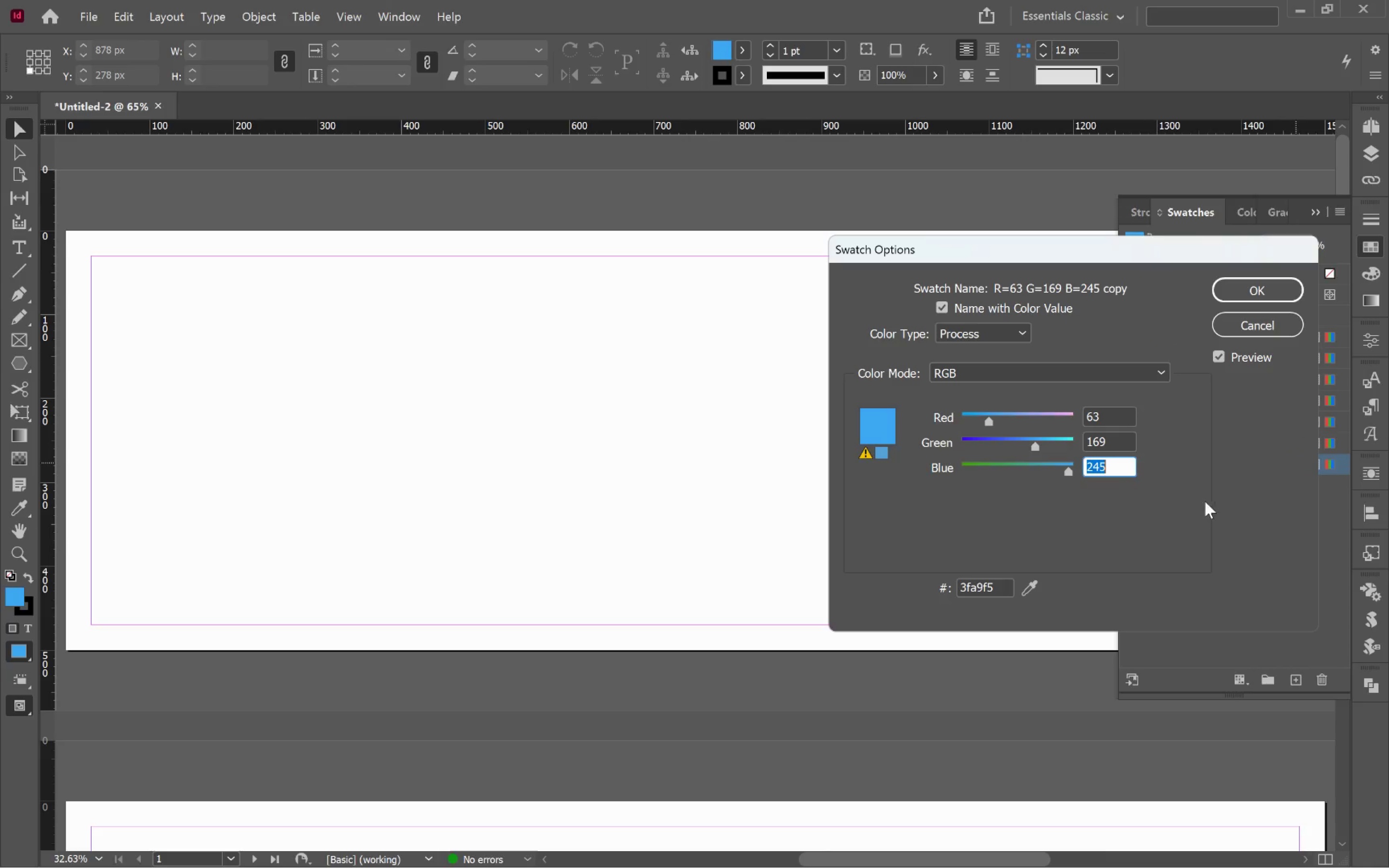 
key(Tab)
 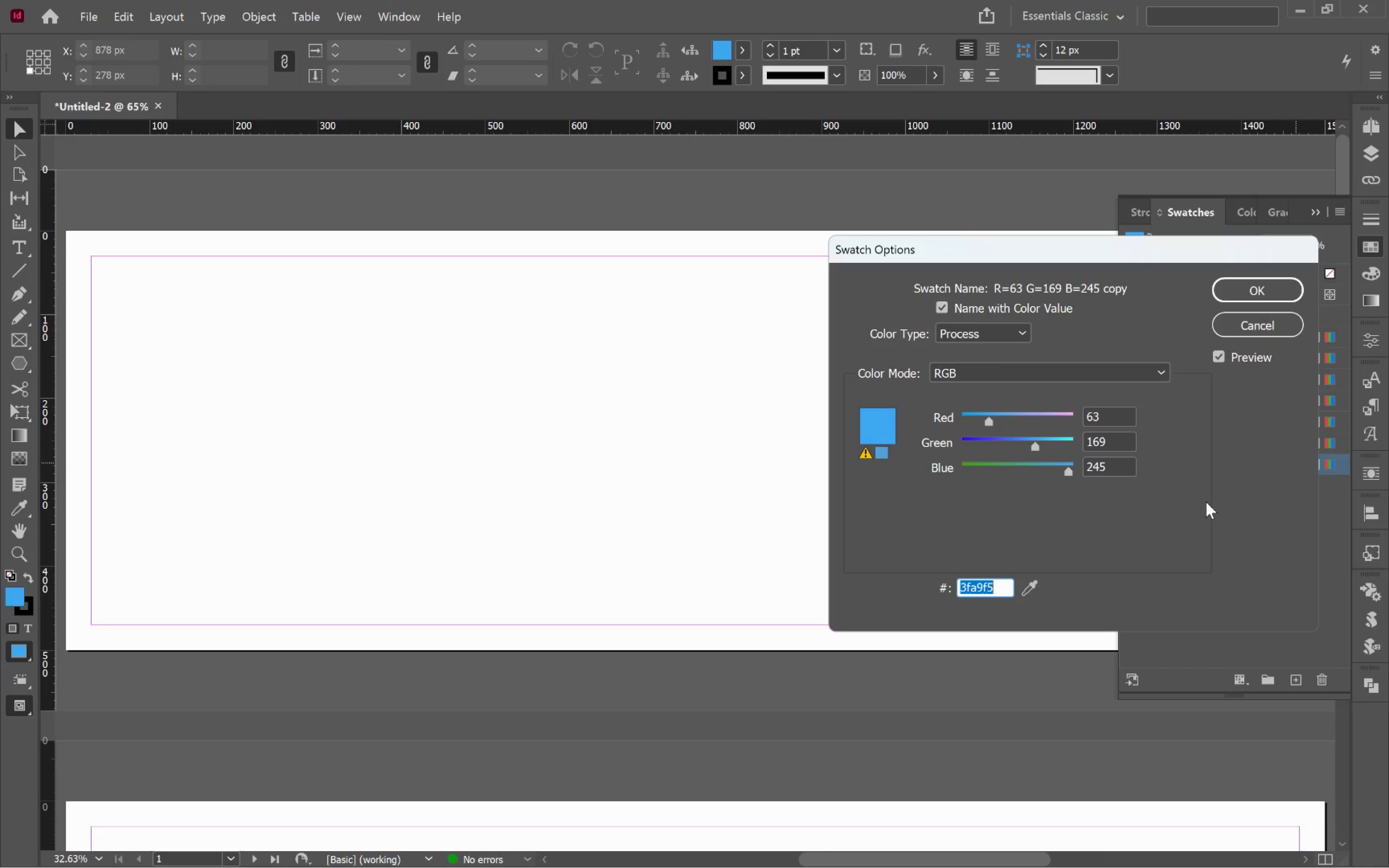 
wait(23.92)
 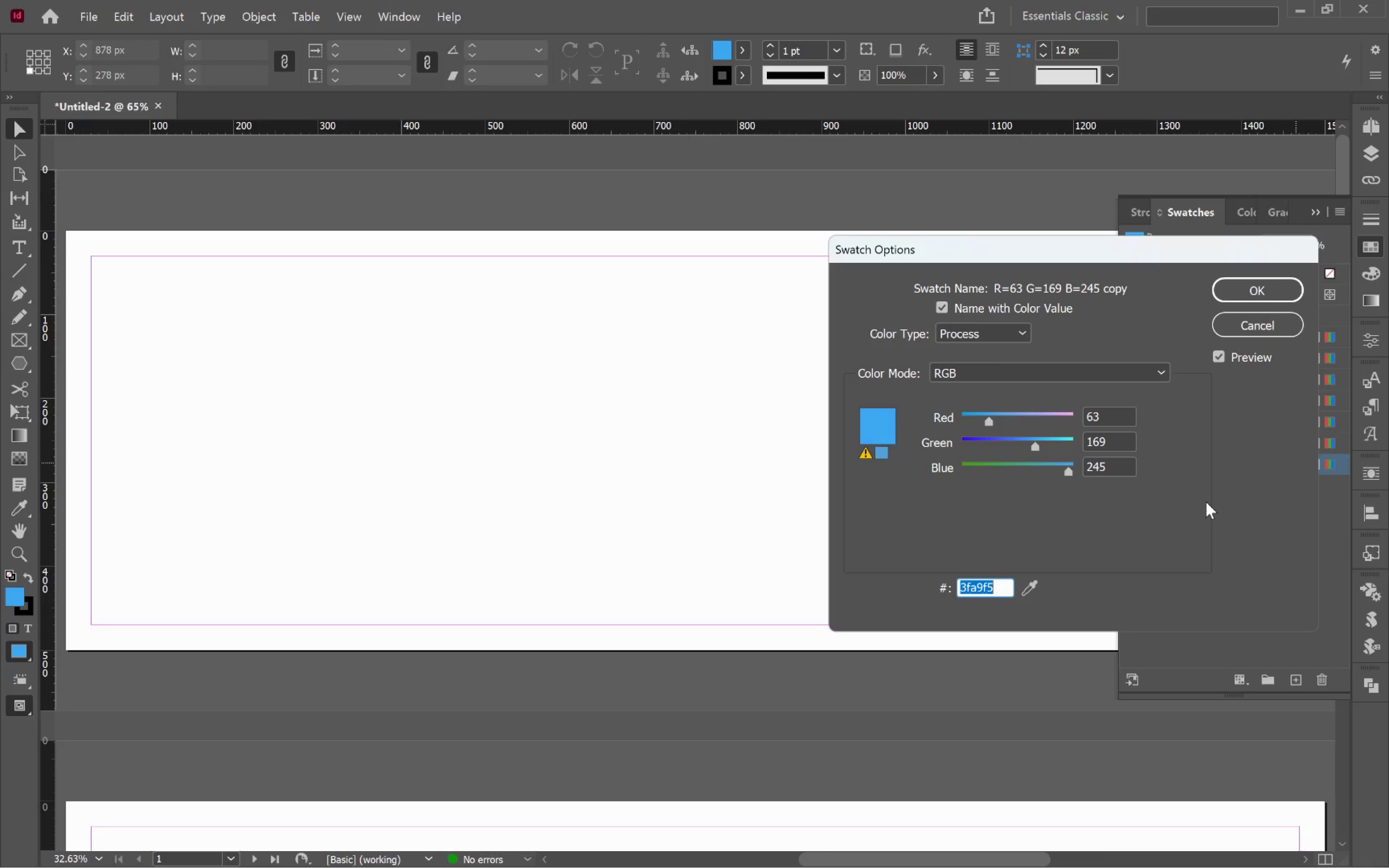 
type(00c2ff)
key(Tab)
 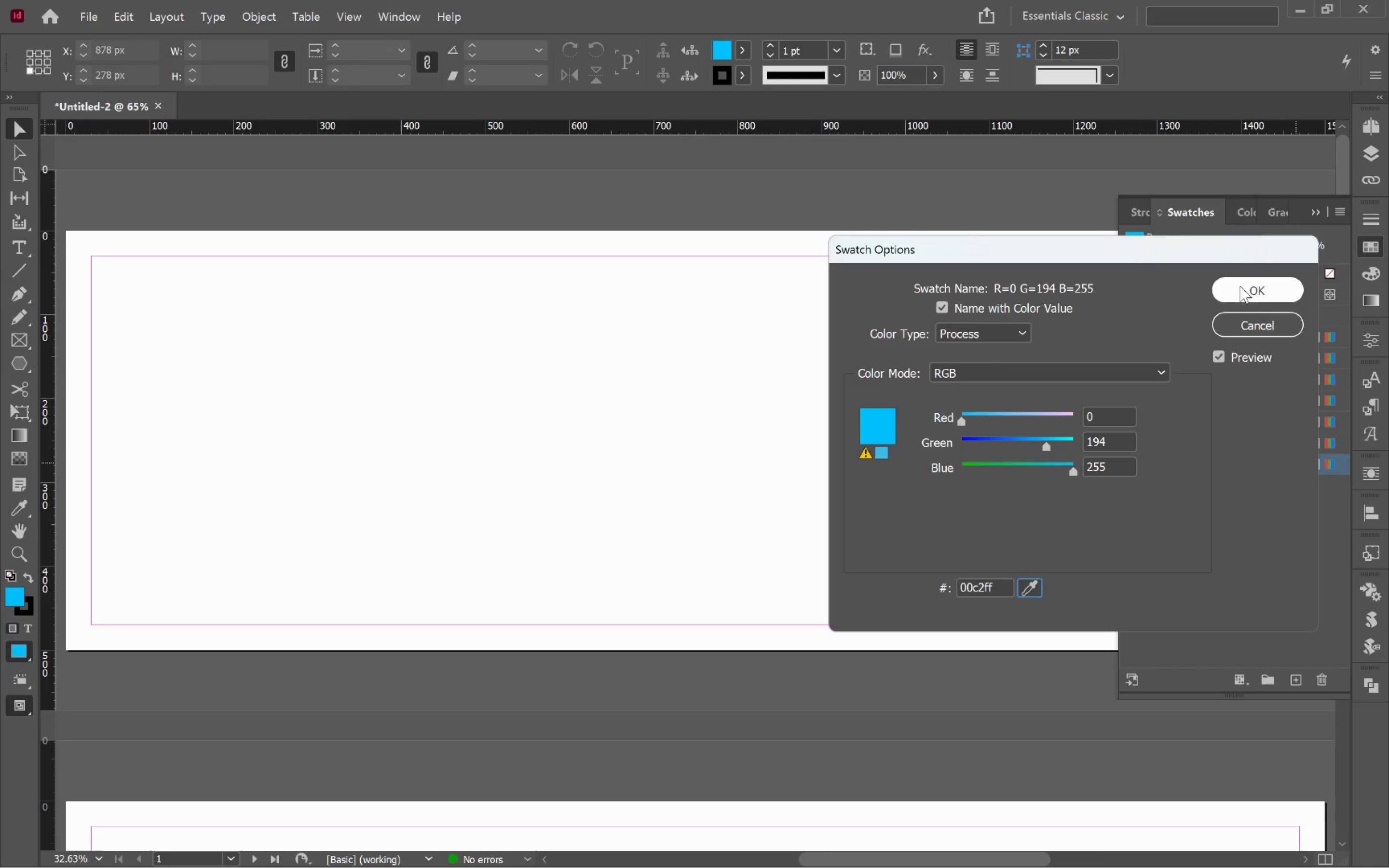 
left_click([1248, 299])
 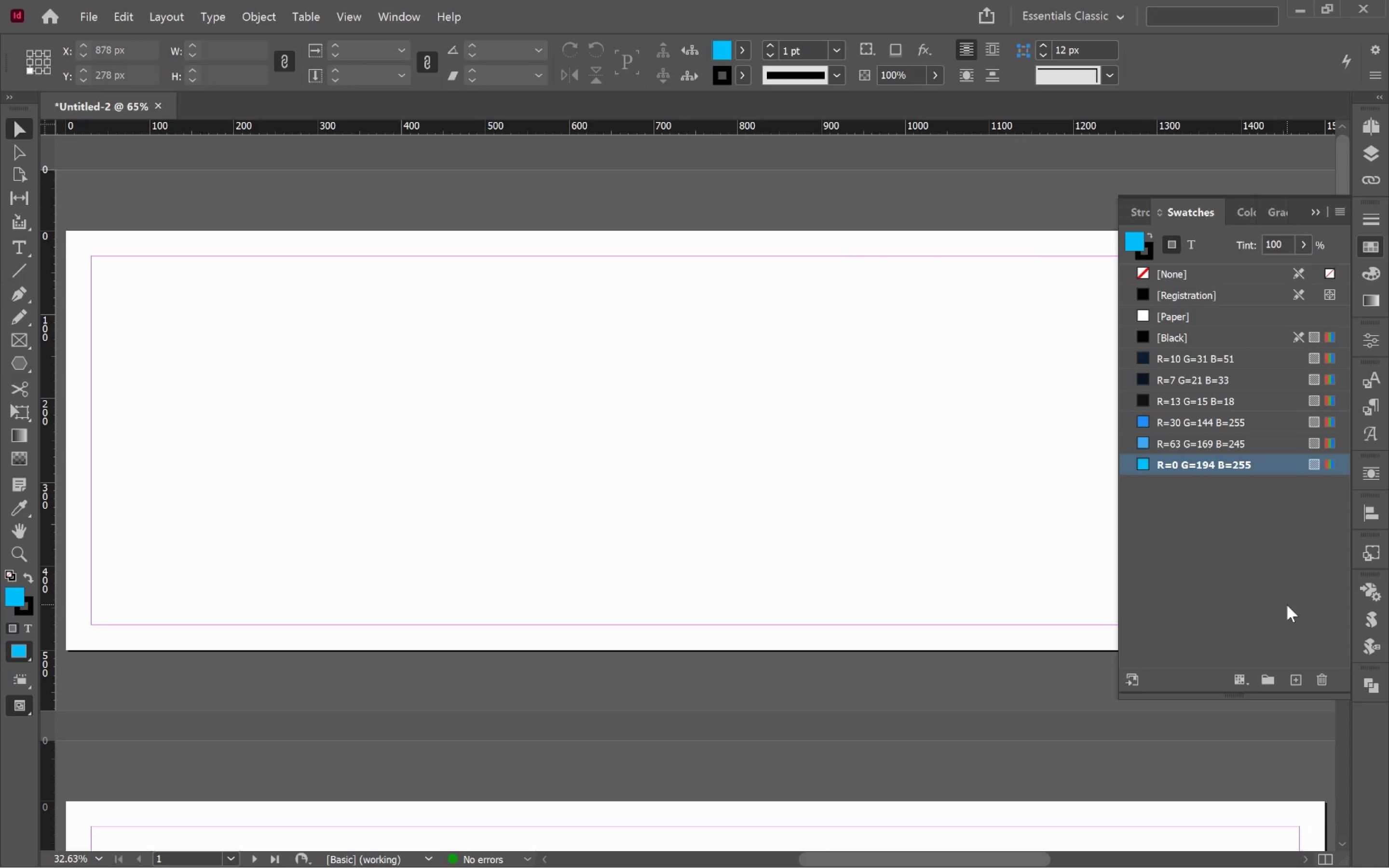 
left_click([1291, 671])
 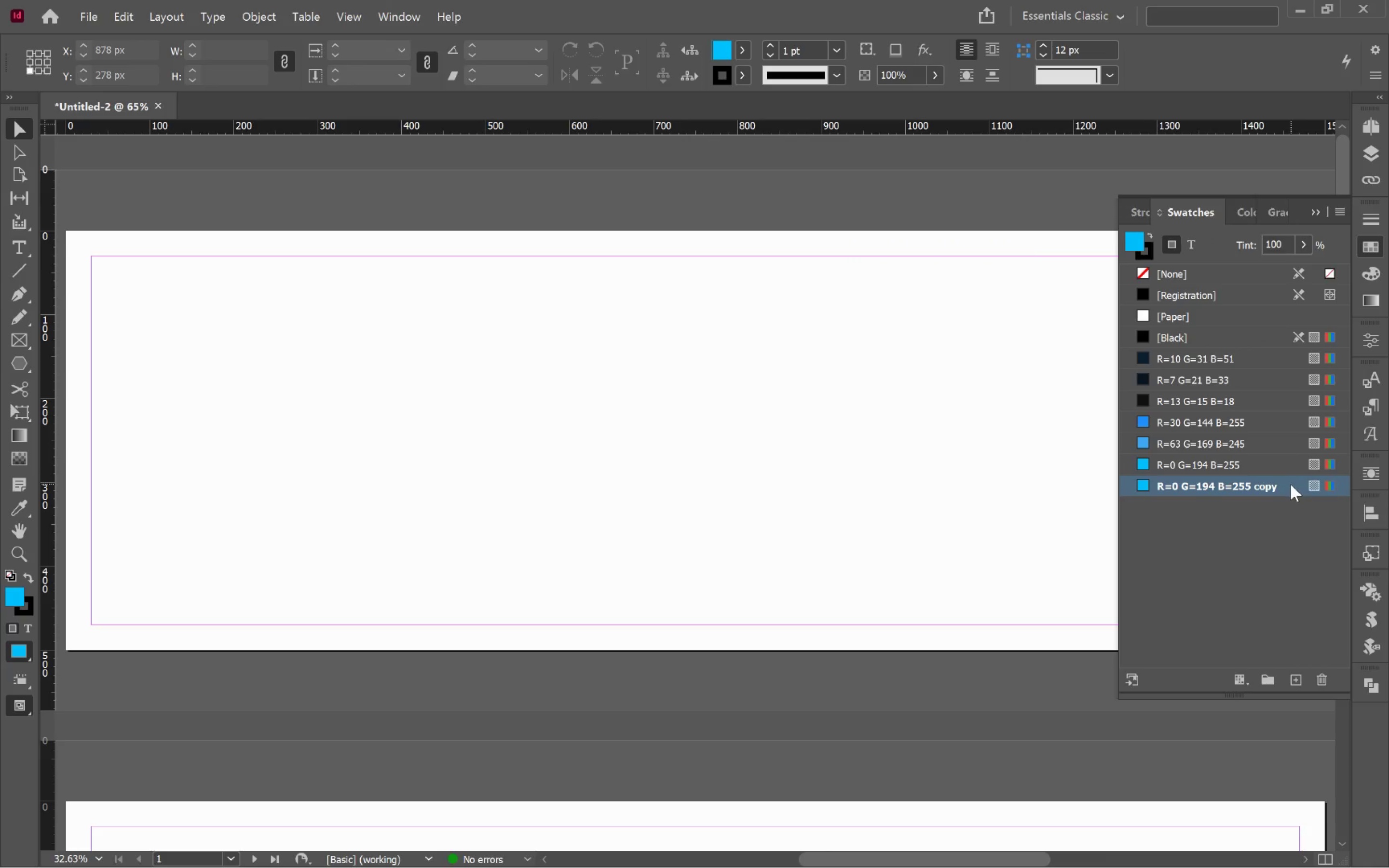 
double_click([1291, 485])
 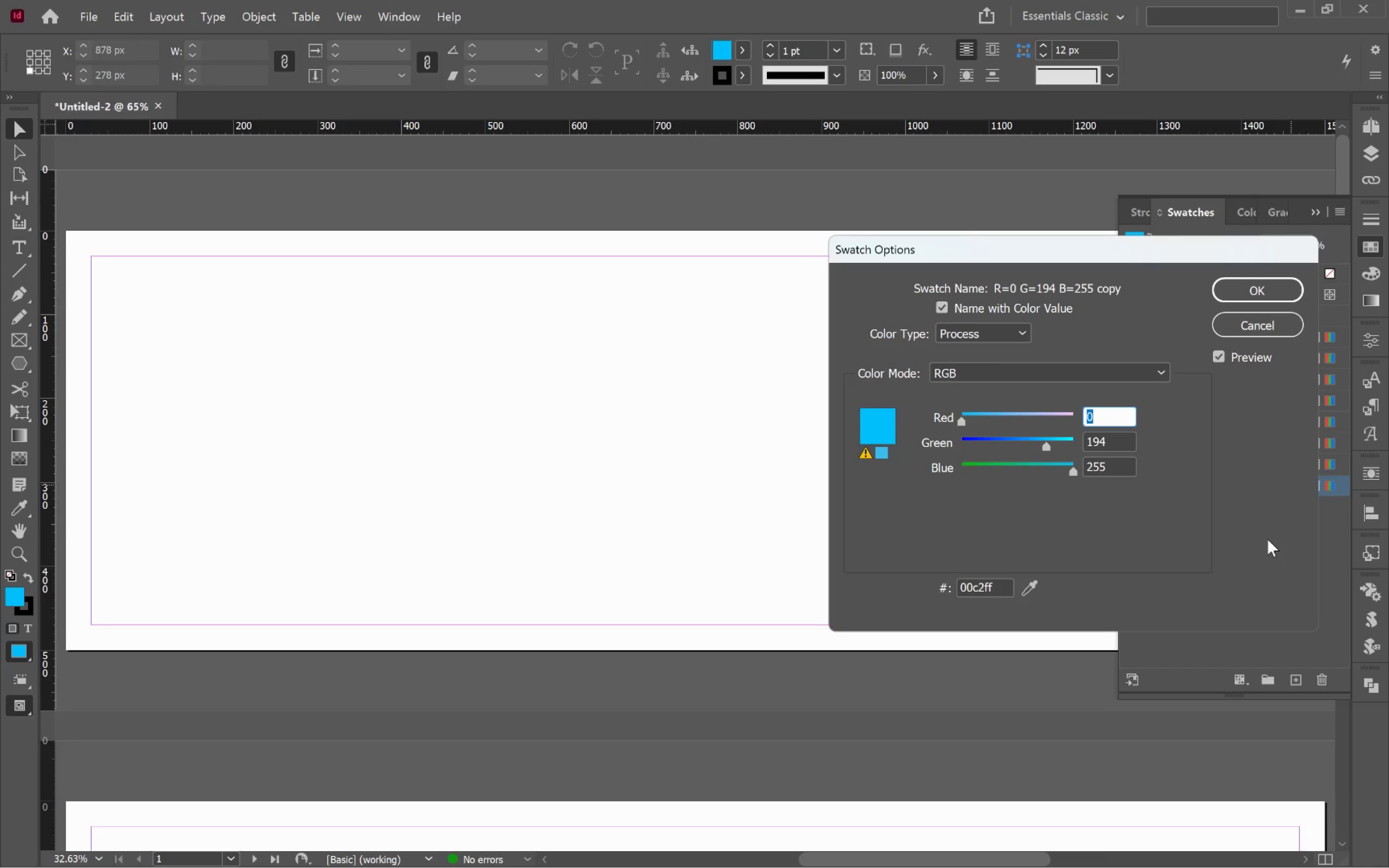 
type(8a98a6)
 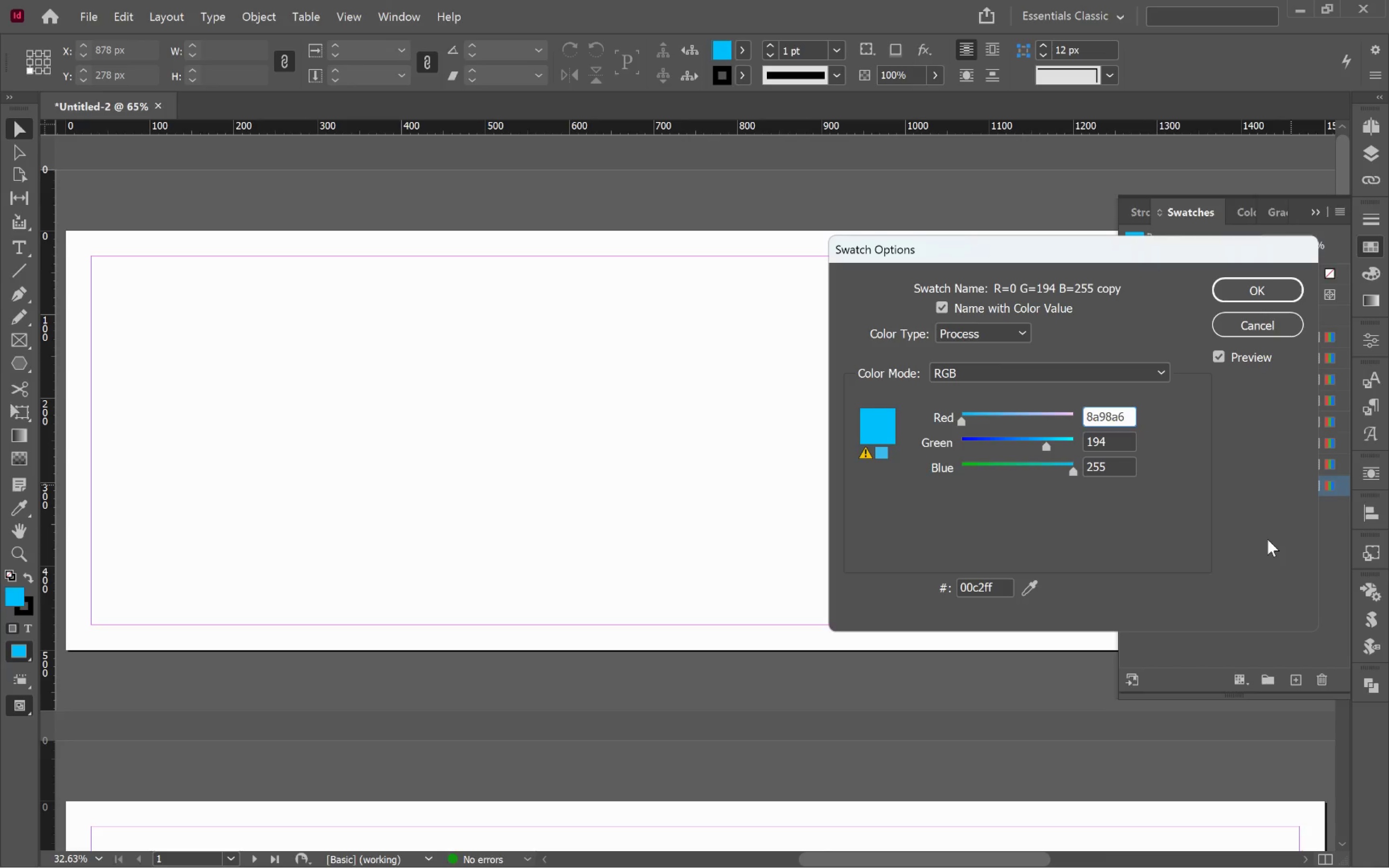 
key(Control+A)
 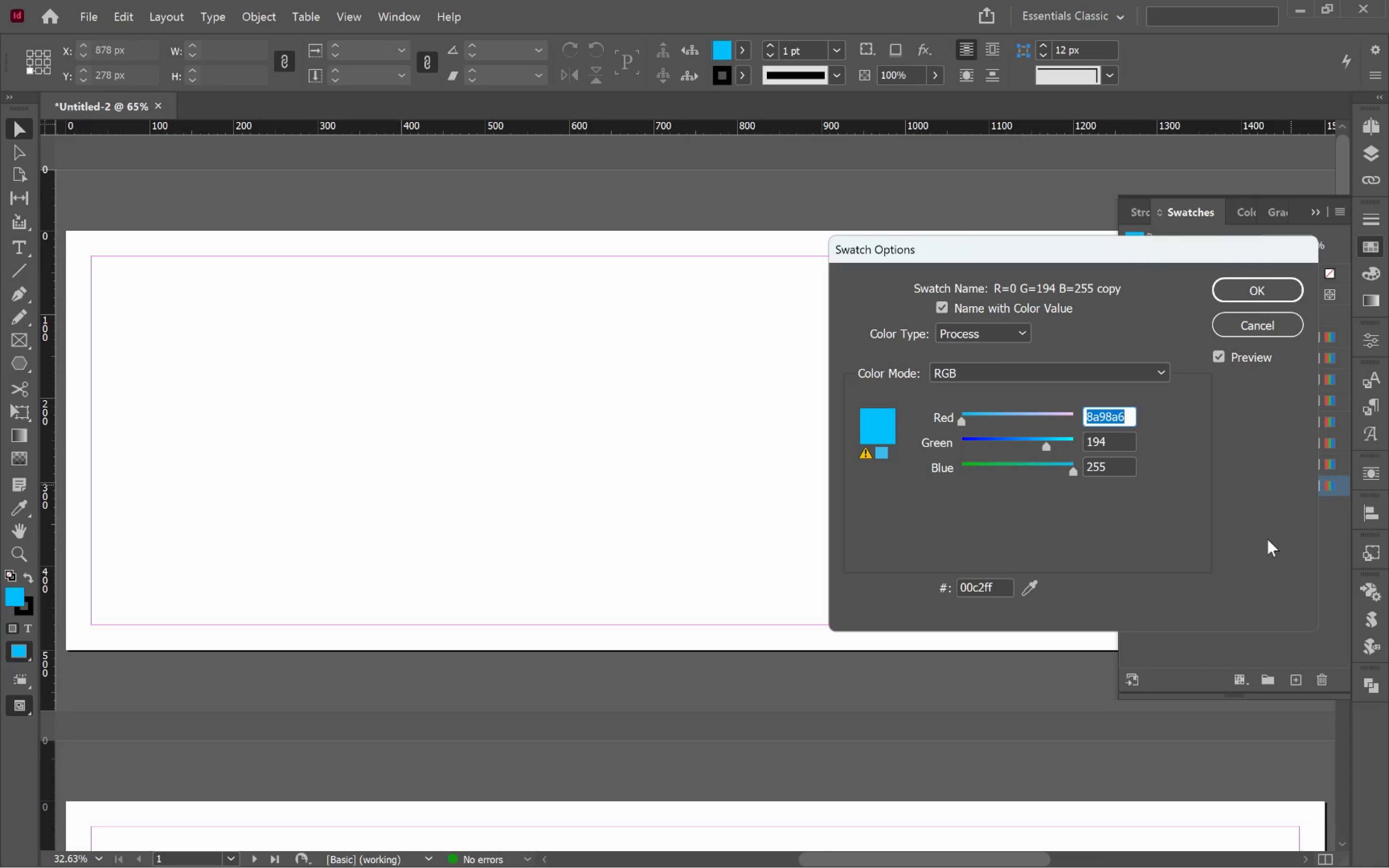 
key(Control+X)
 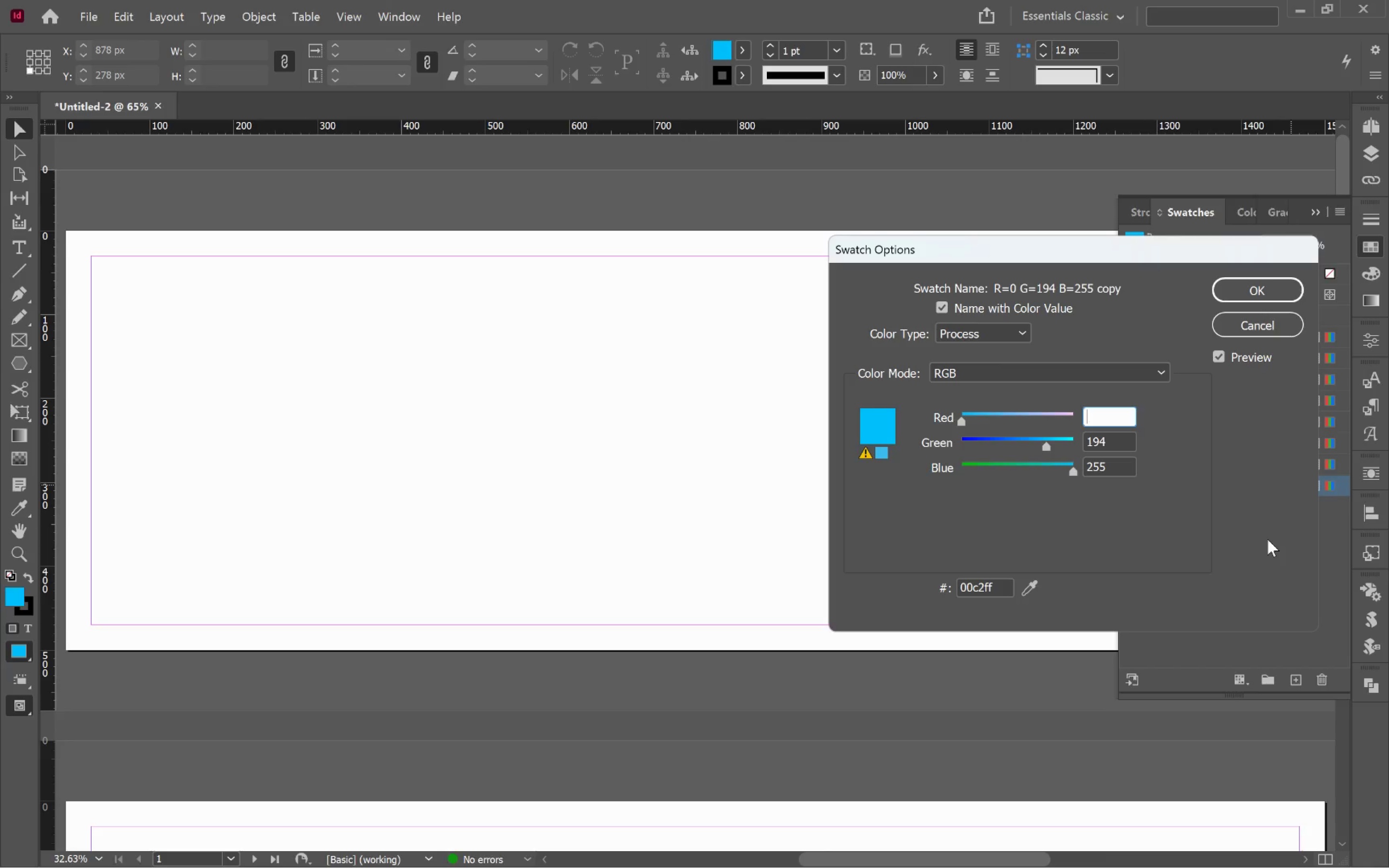 
key(Tab)
 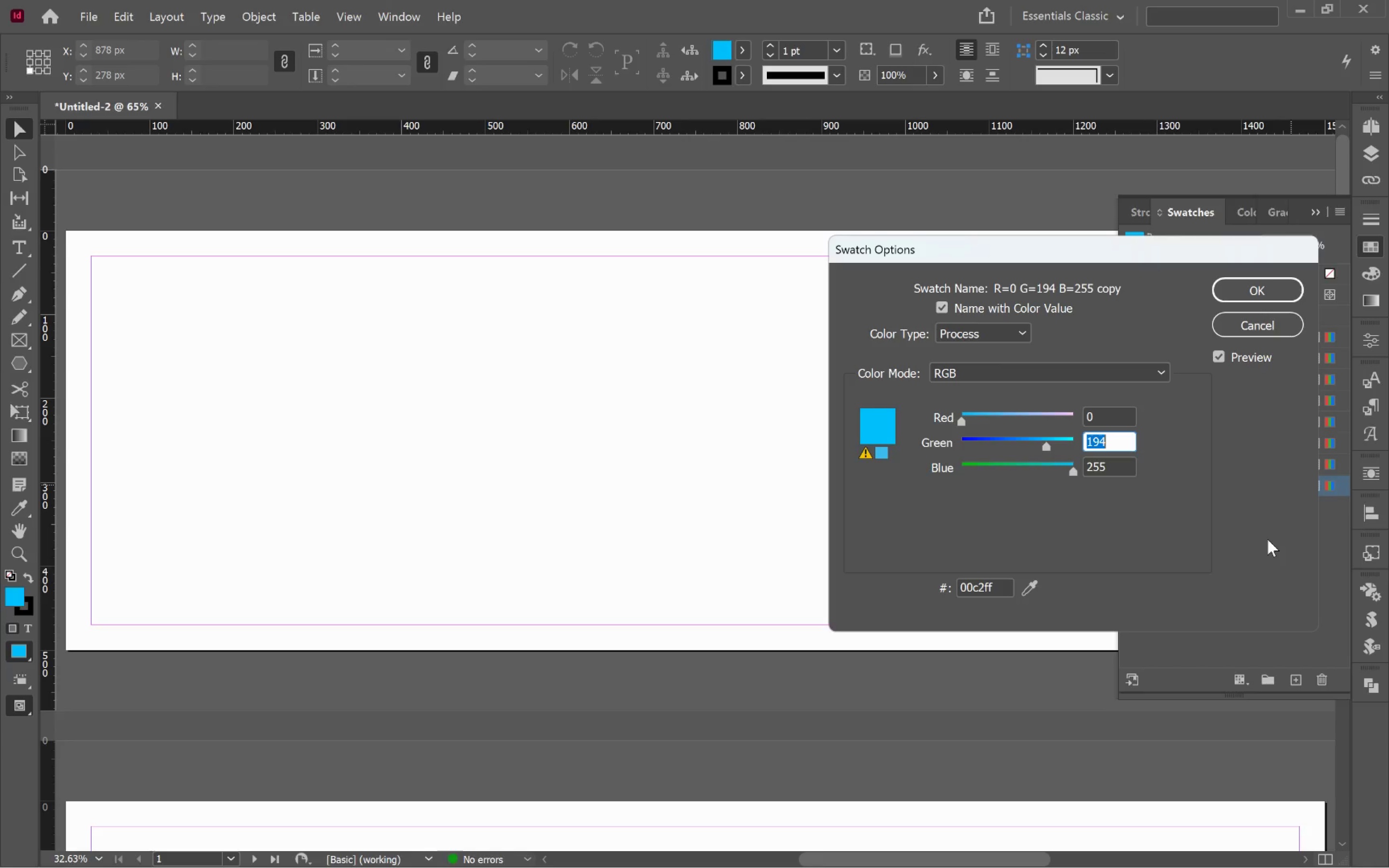 
key(Tab)
 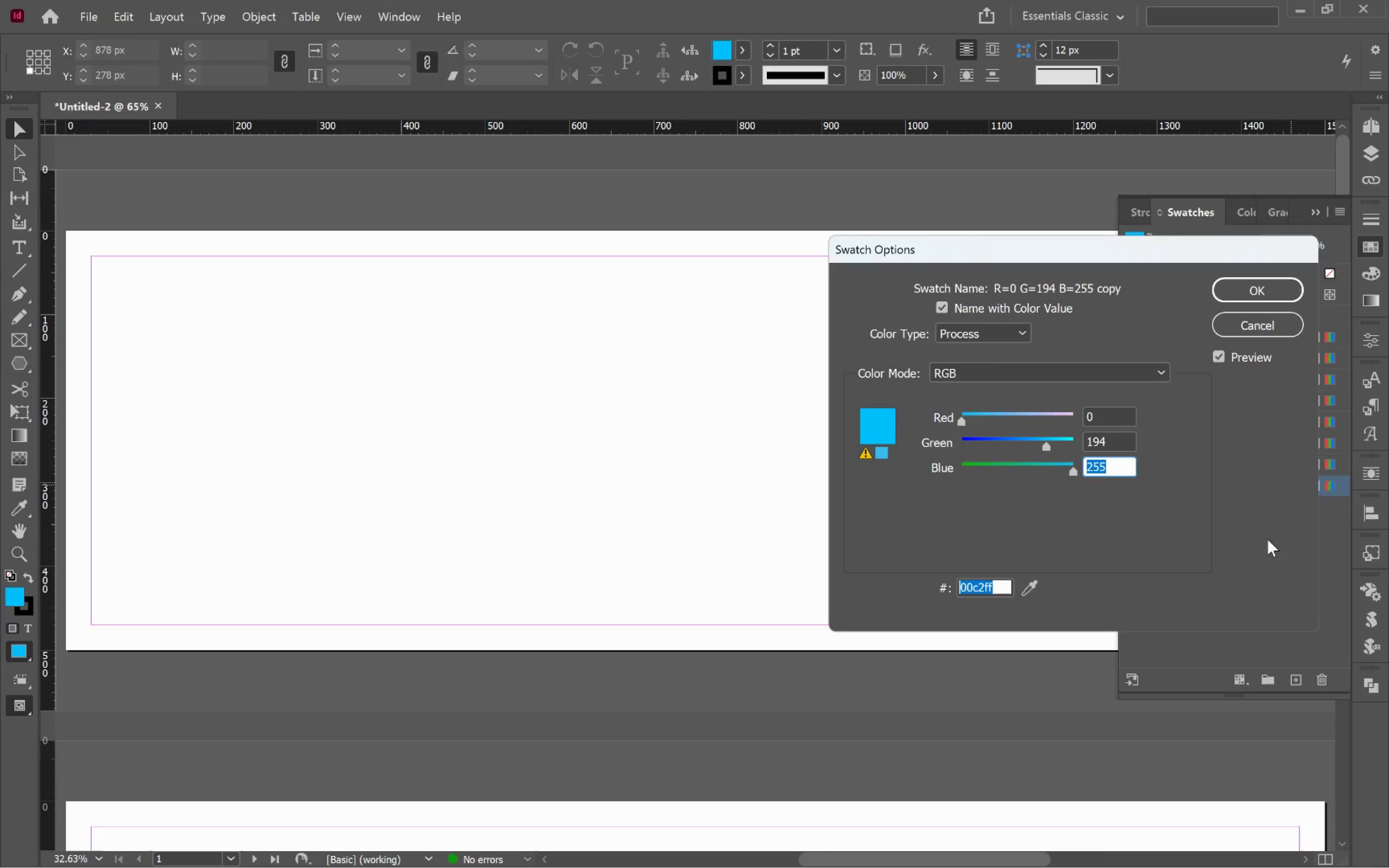 
key(Tab)
 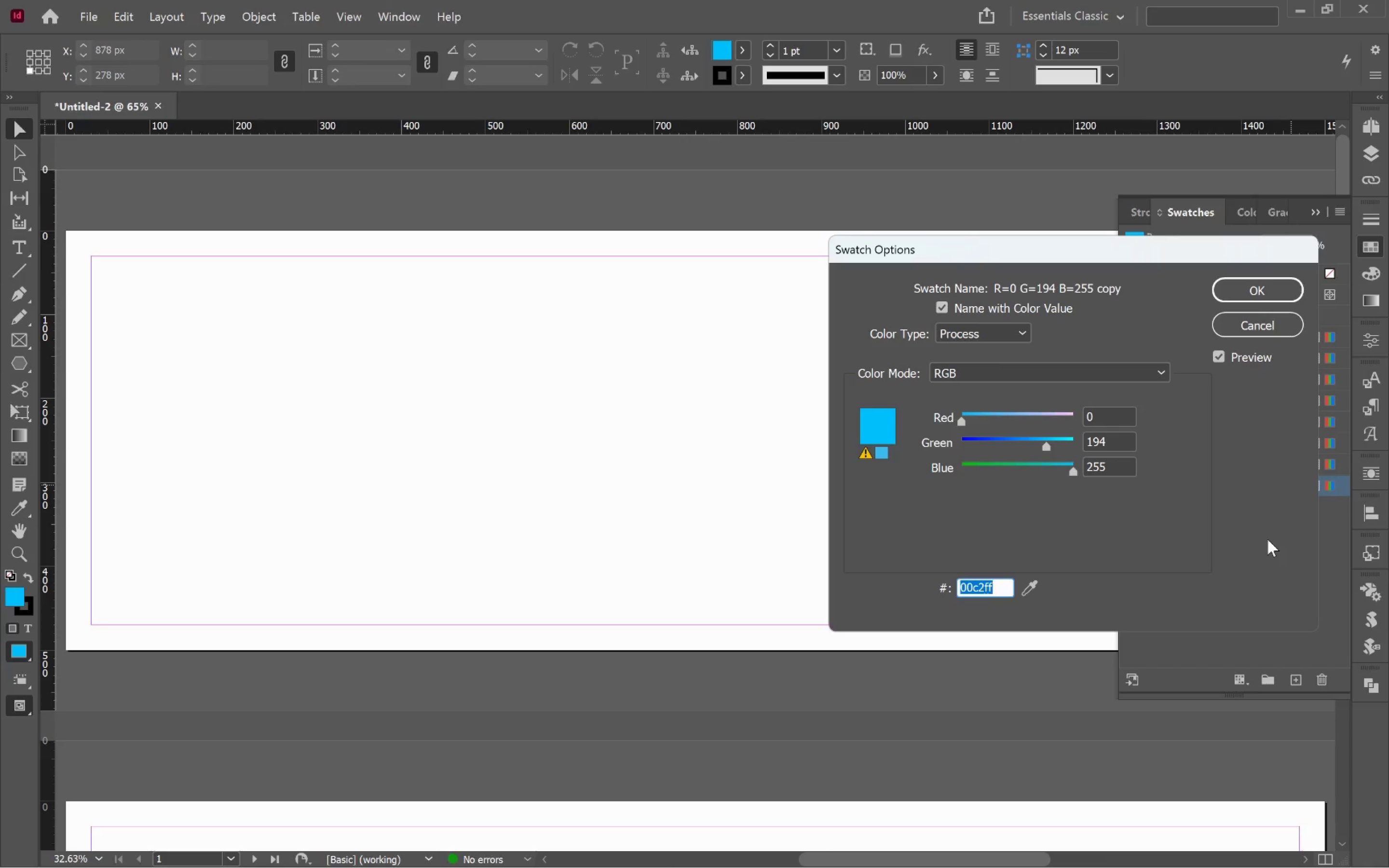 
key(Control+V)
 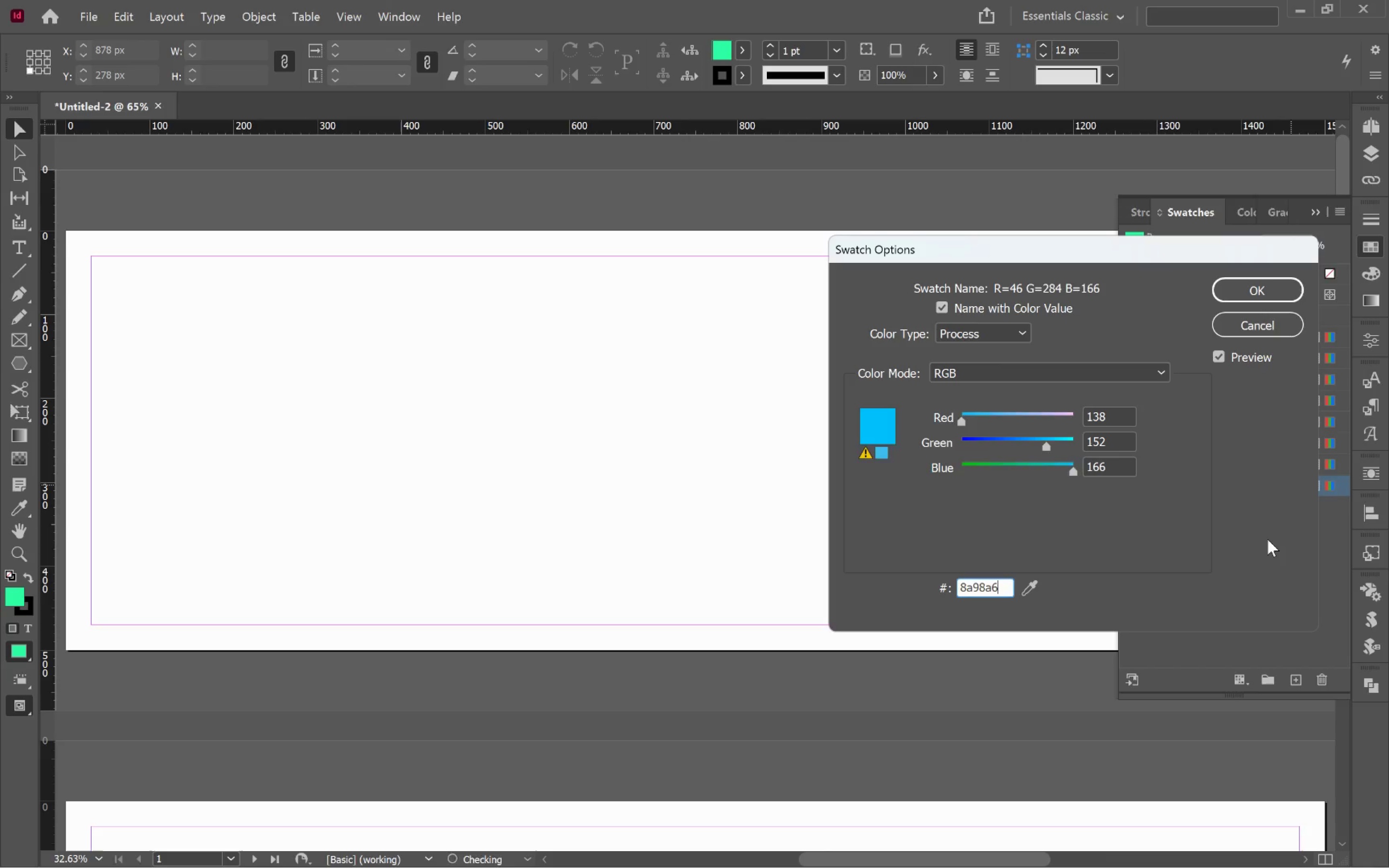 
key(Tab)
 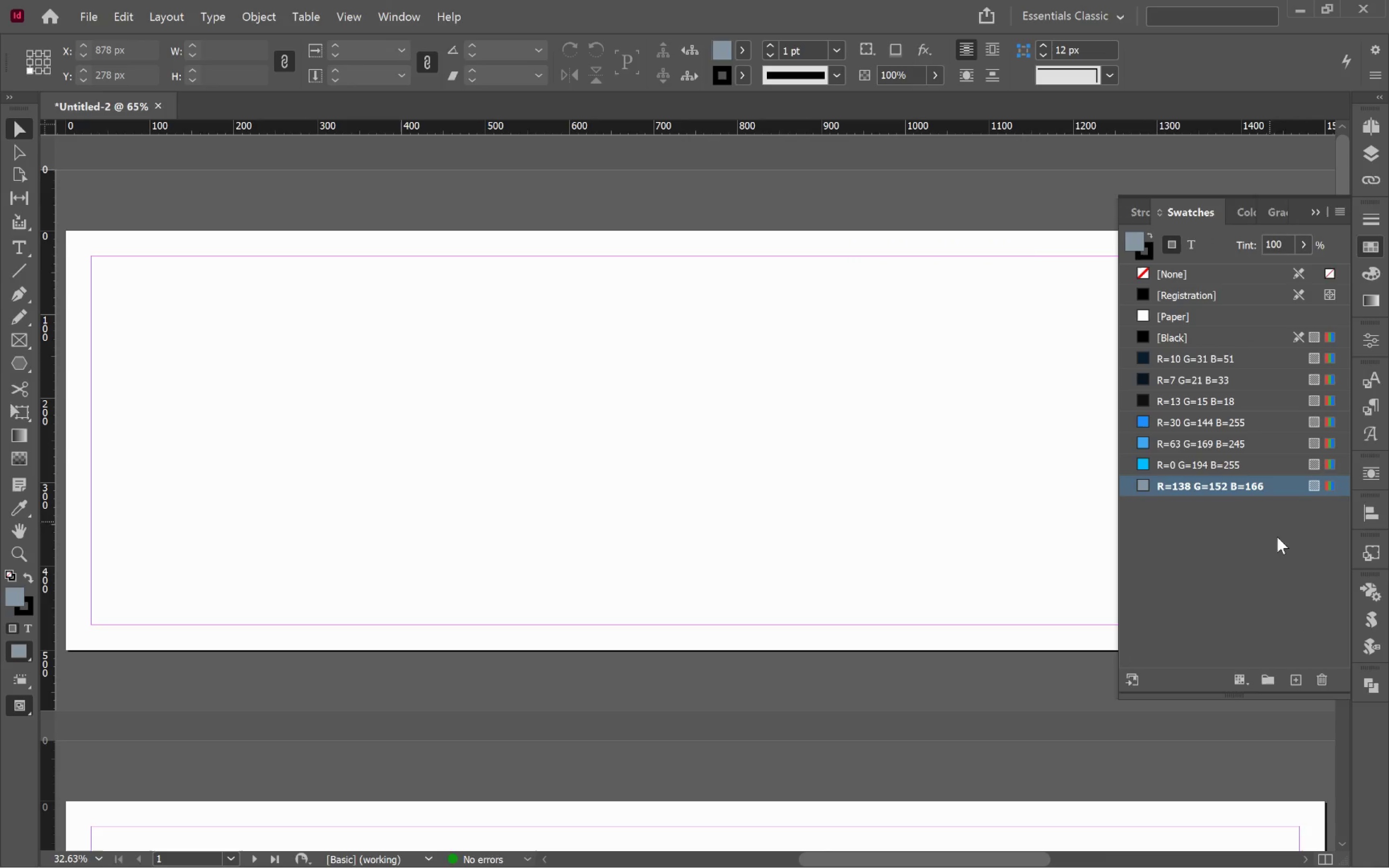 
left_click([1290, 677])
 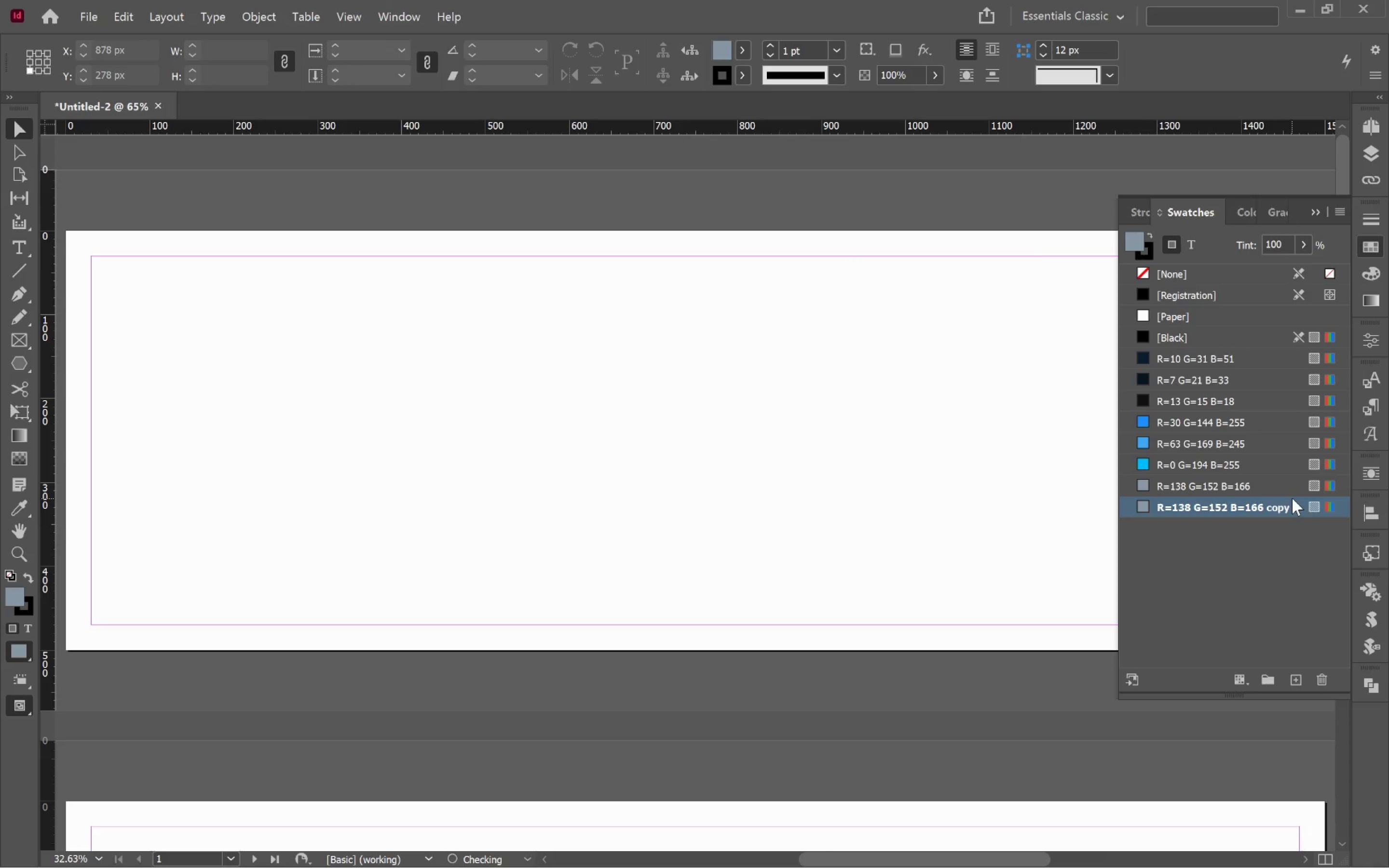 
double_click([1293, 504])
 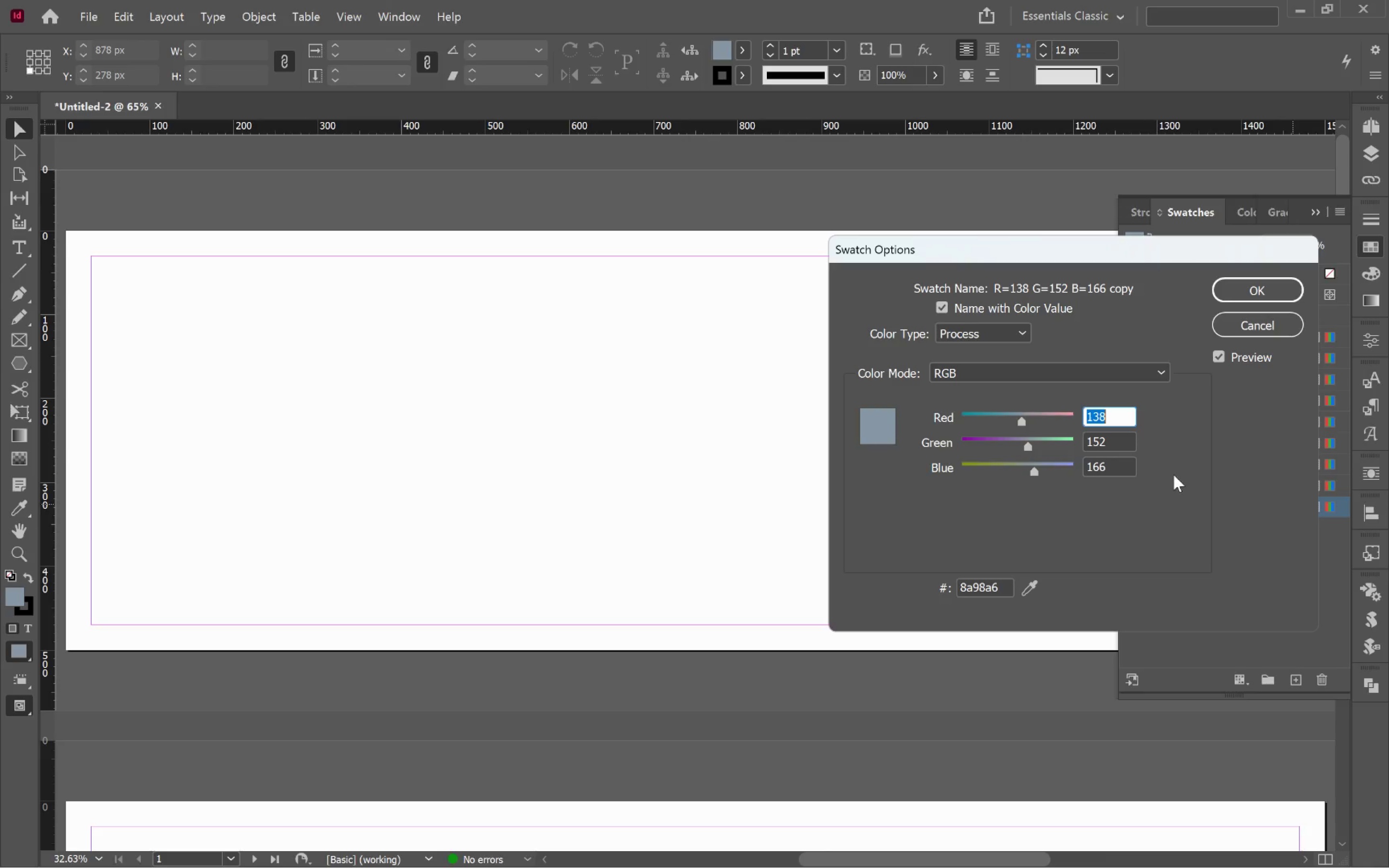 
key(Tab)
key(Tab)
key(Tab)
type(c7d0d9)
key(Tab)
 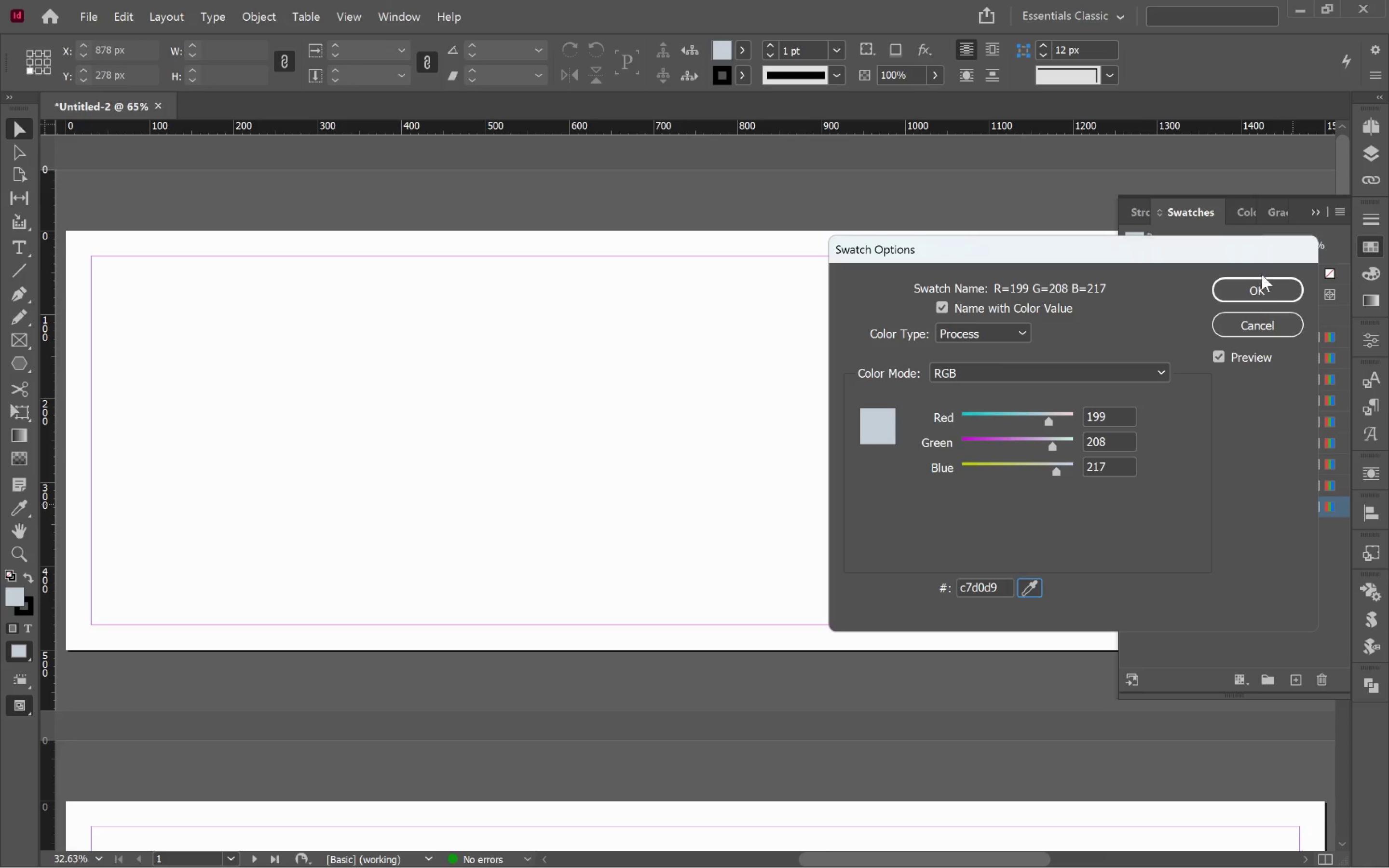 
left_click([1264, 285])
 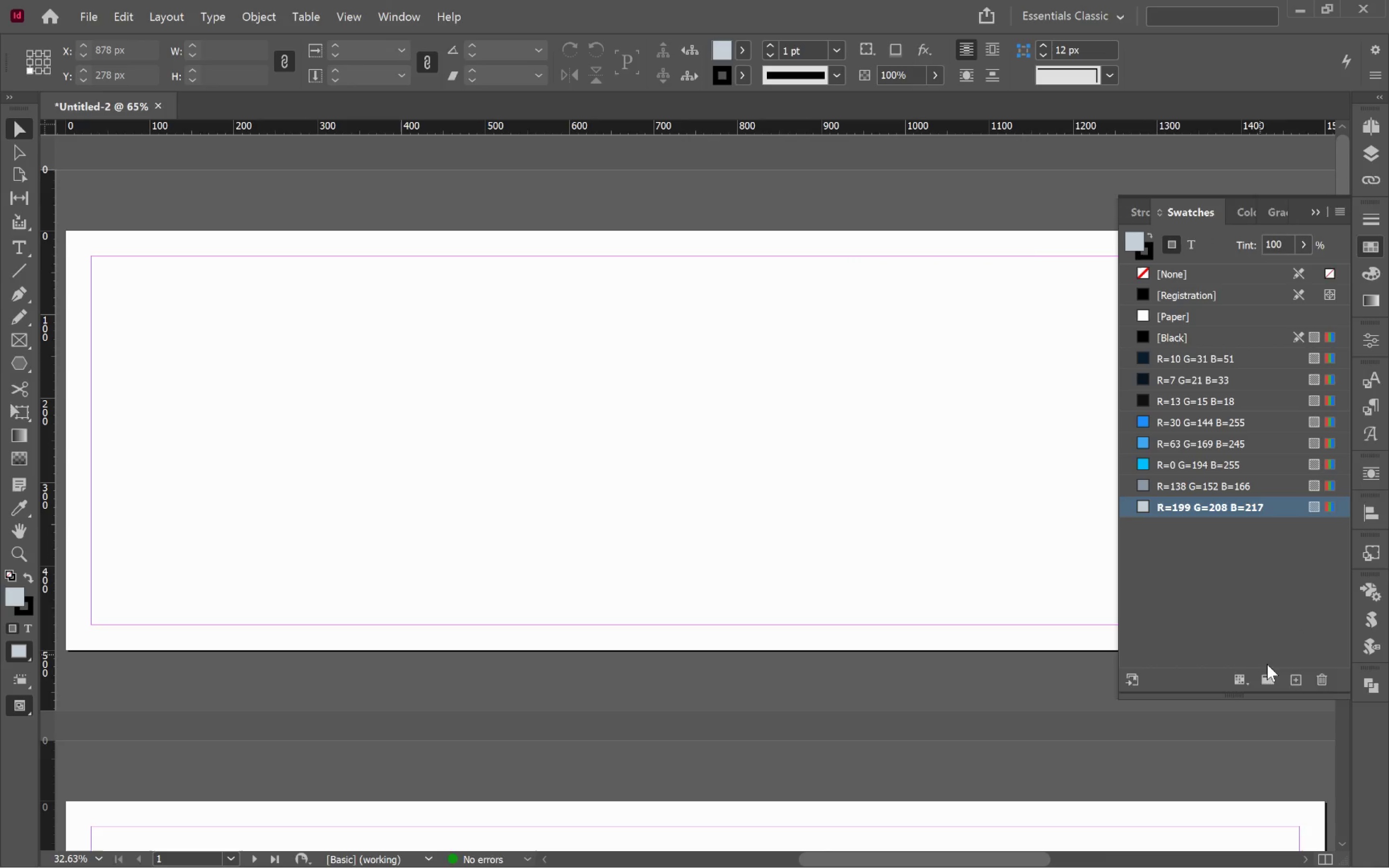 
left_click([1295, 675])
 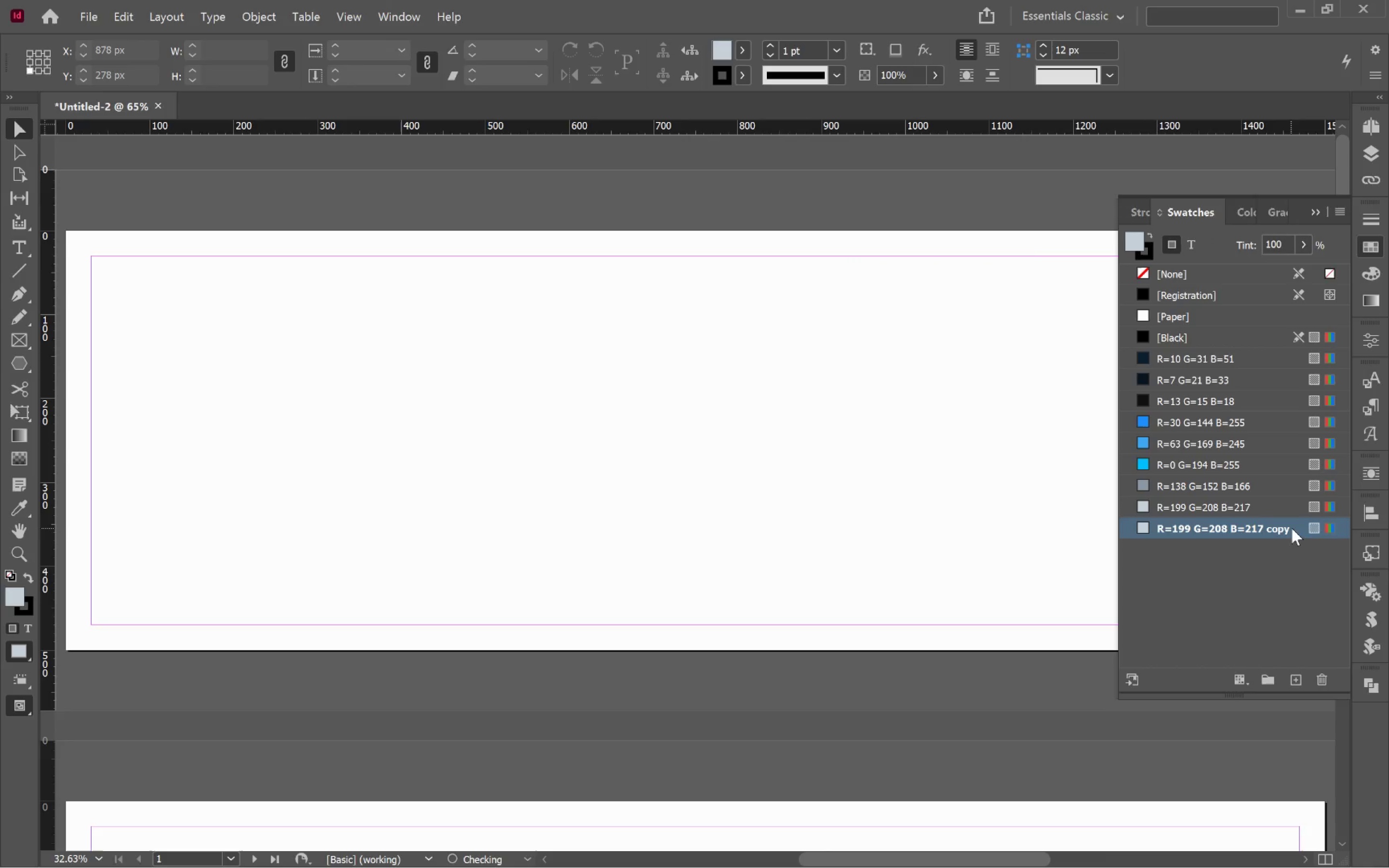 
double_click([1294, 528])
 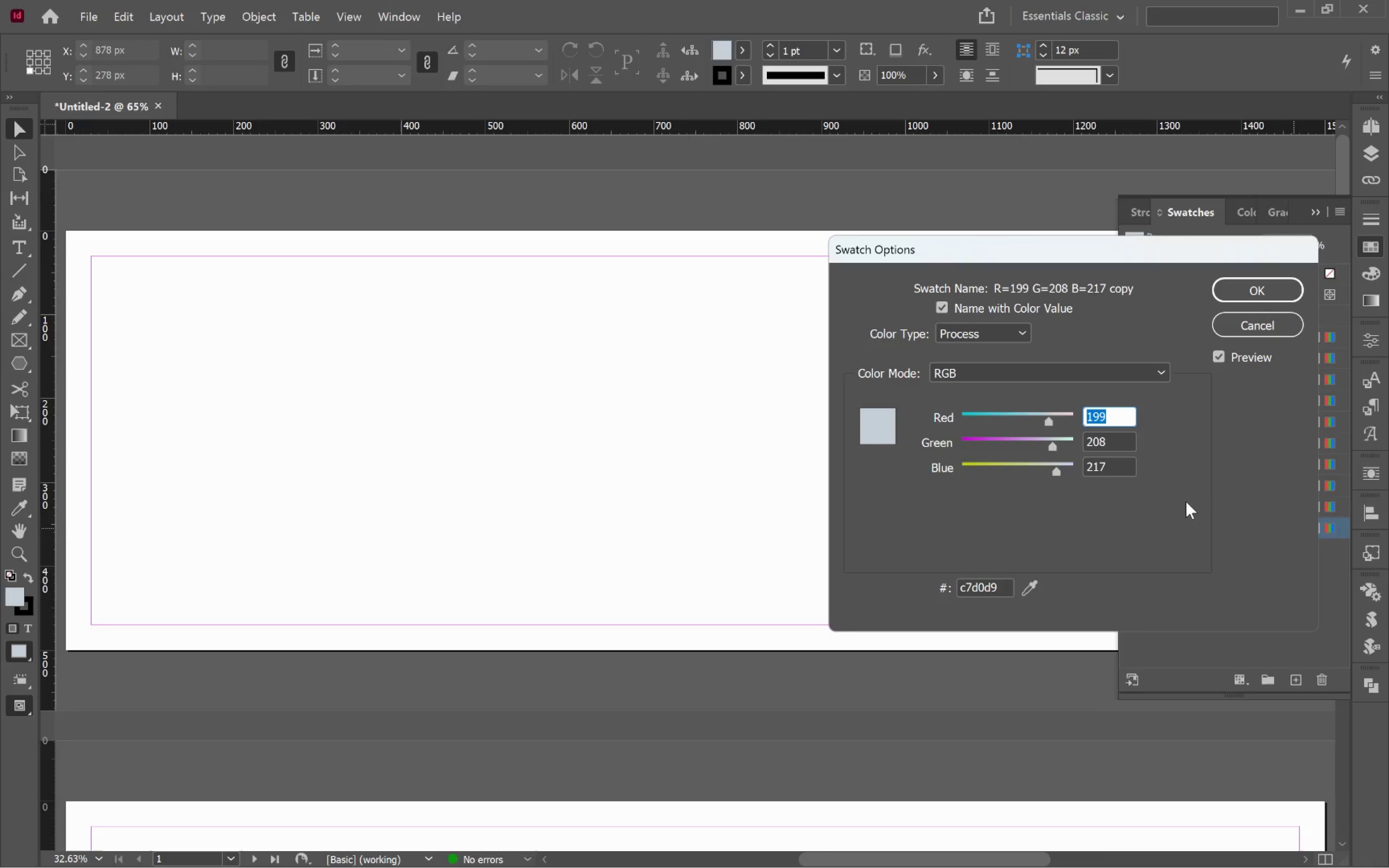 
key(Tab)
key(Tab)
key(Tab)
type(e6edf3)
key(Tab)
 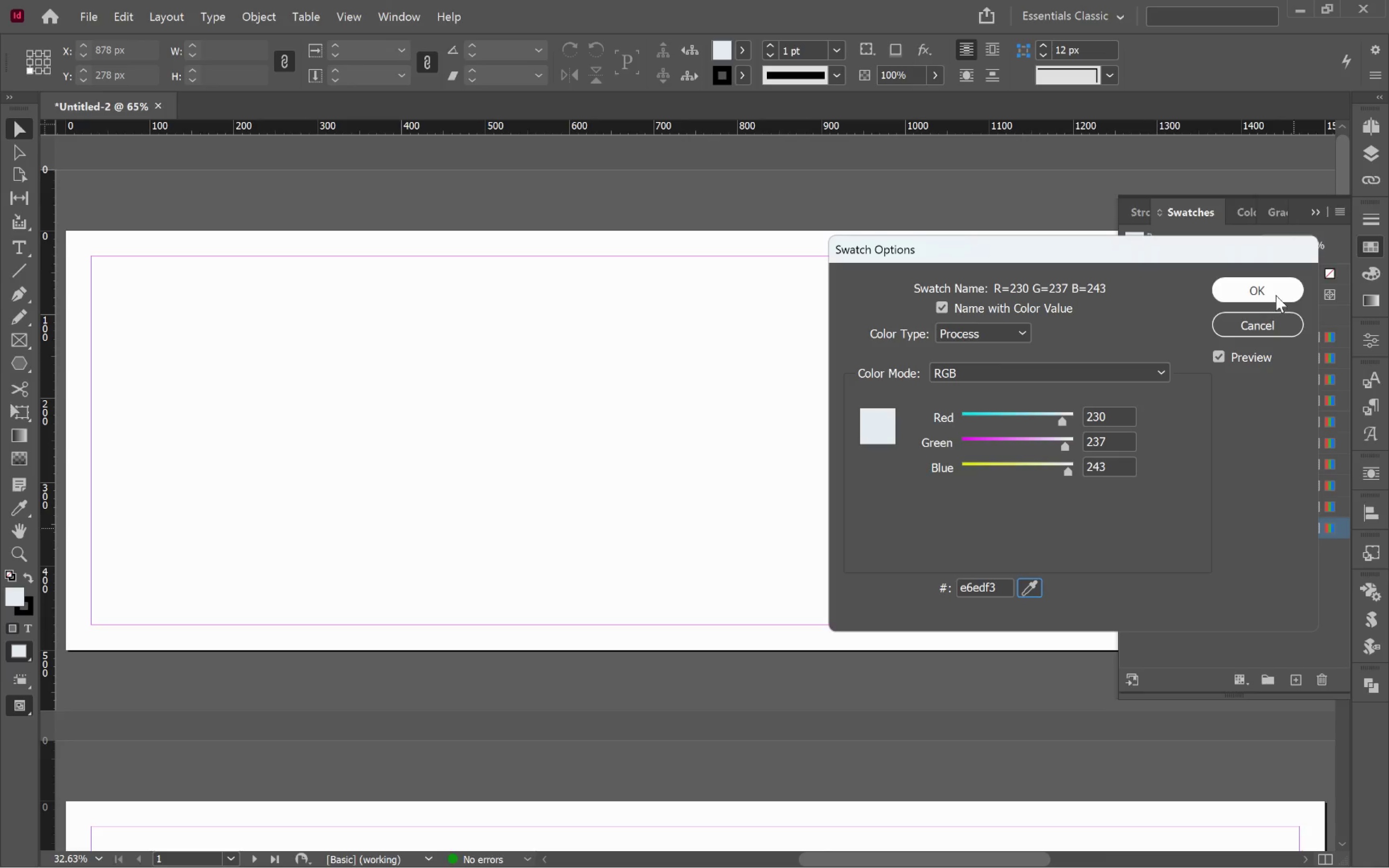 
left_click([1276, 295])
 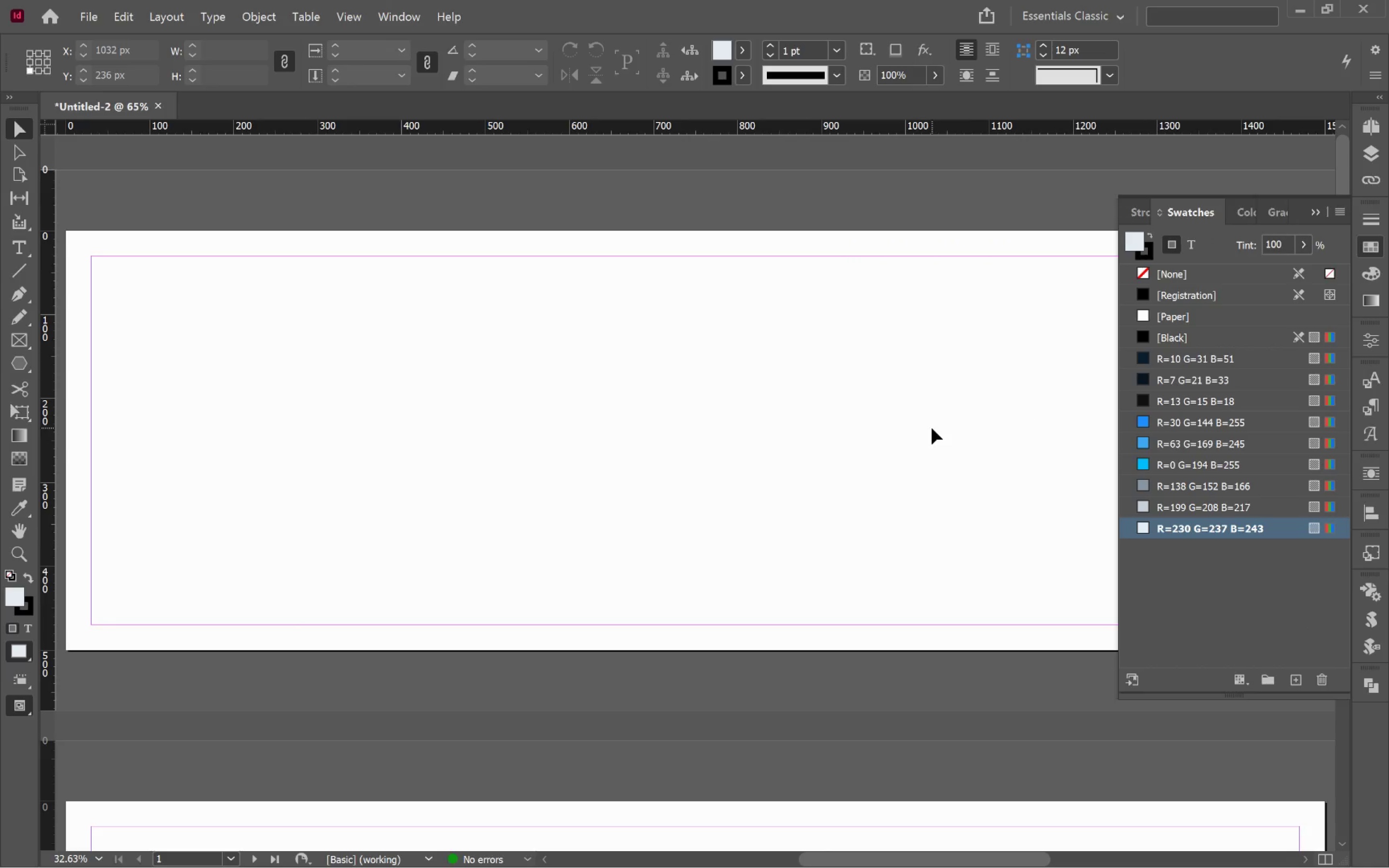 
wait(6.45)
 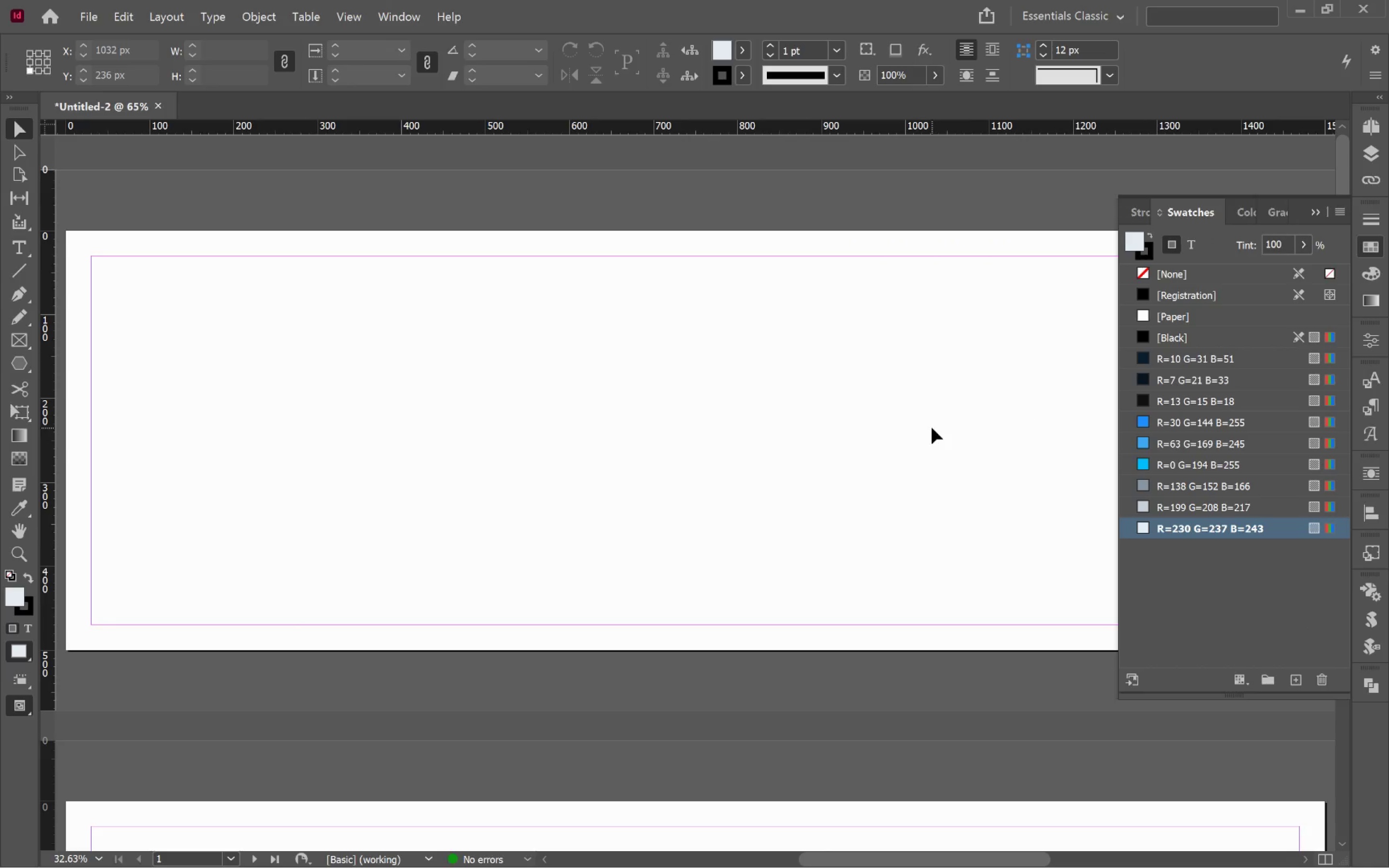 
left_click([1248, 580])
 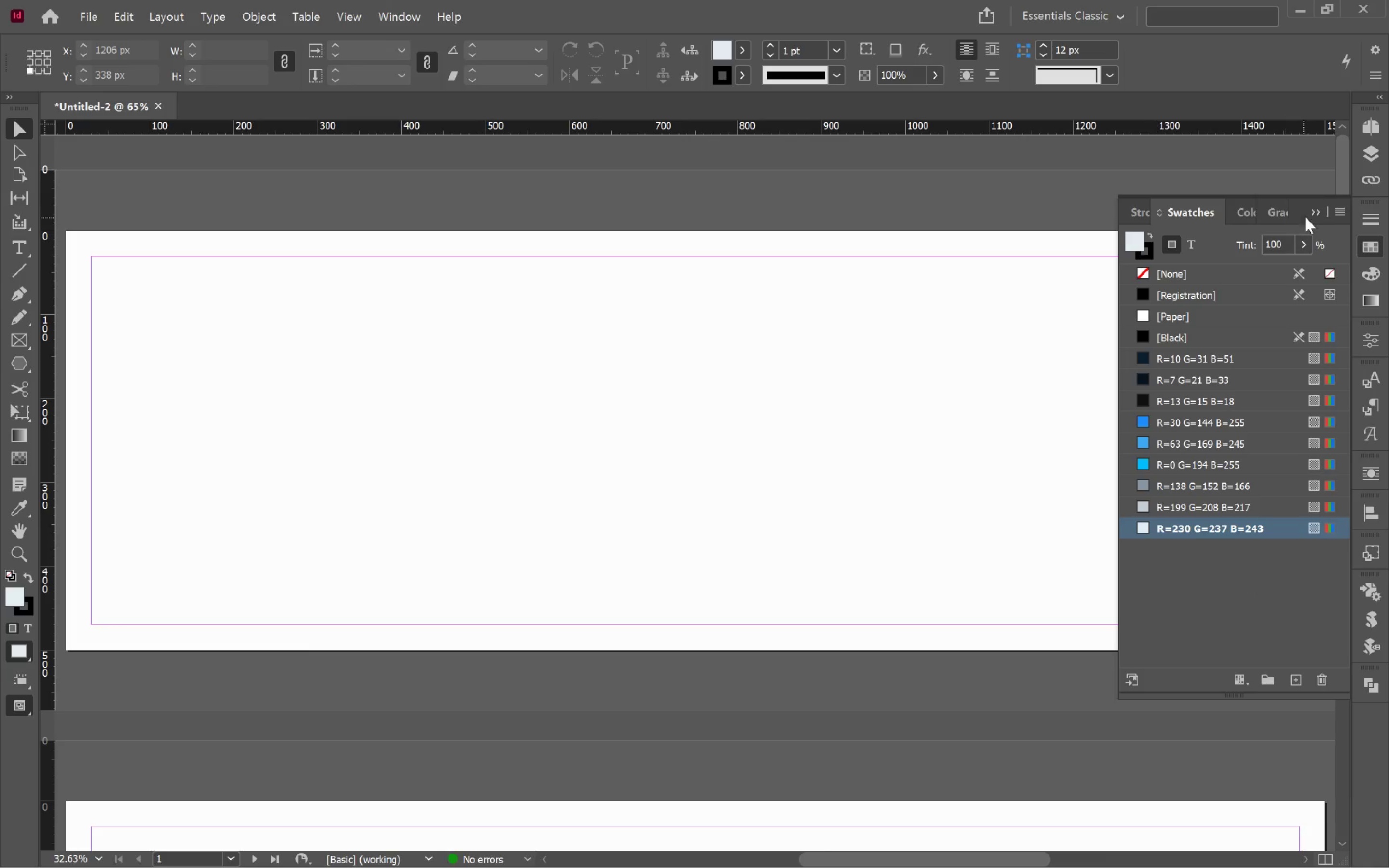 
left_click([1314, 213])
 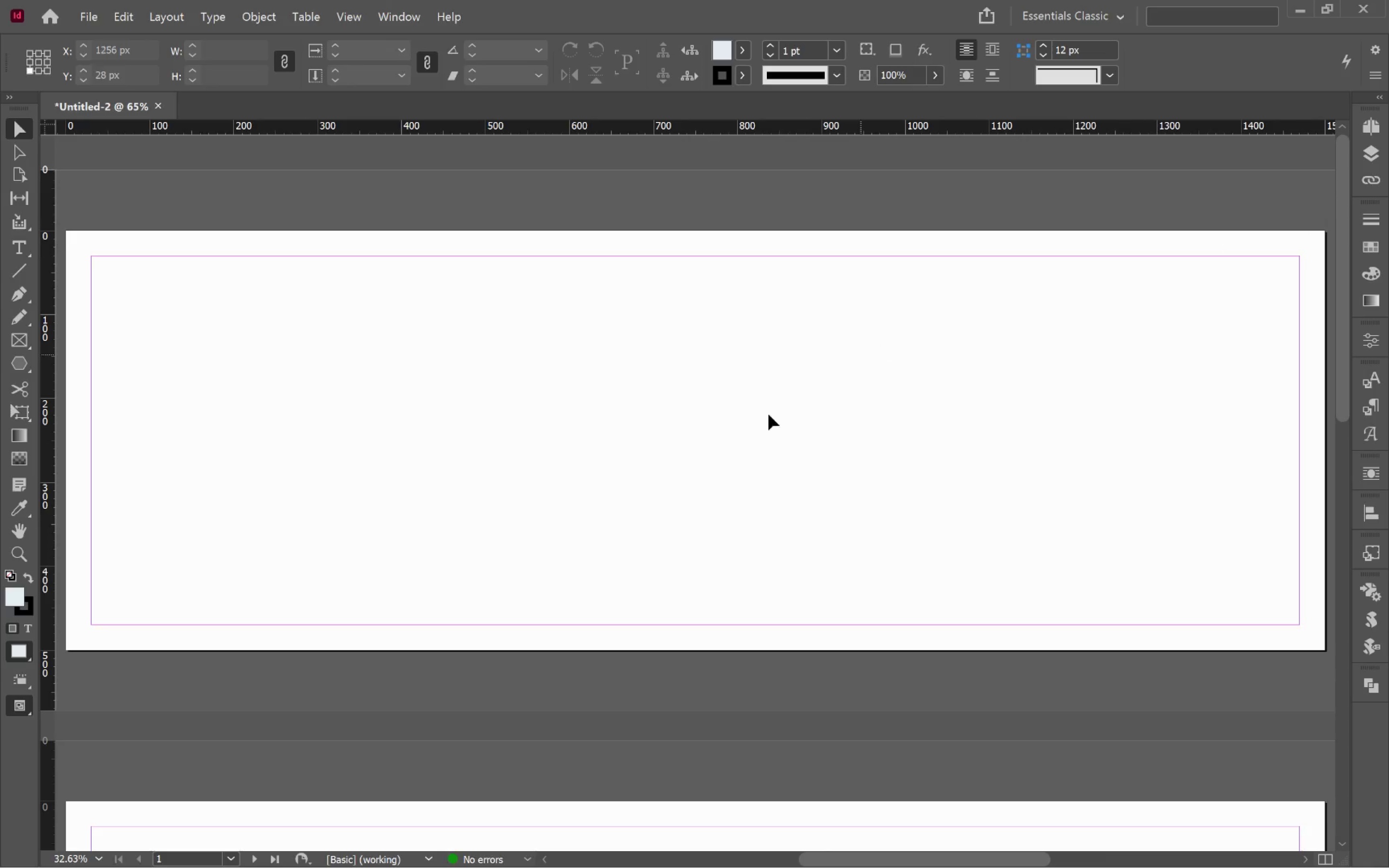 
left_click([763, 430])
 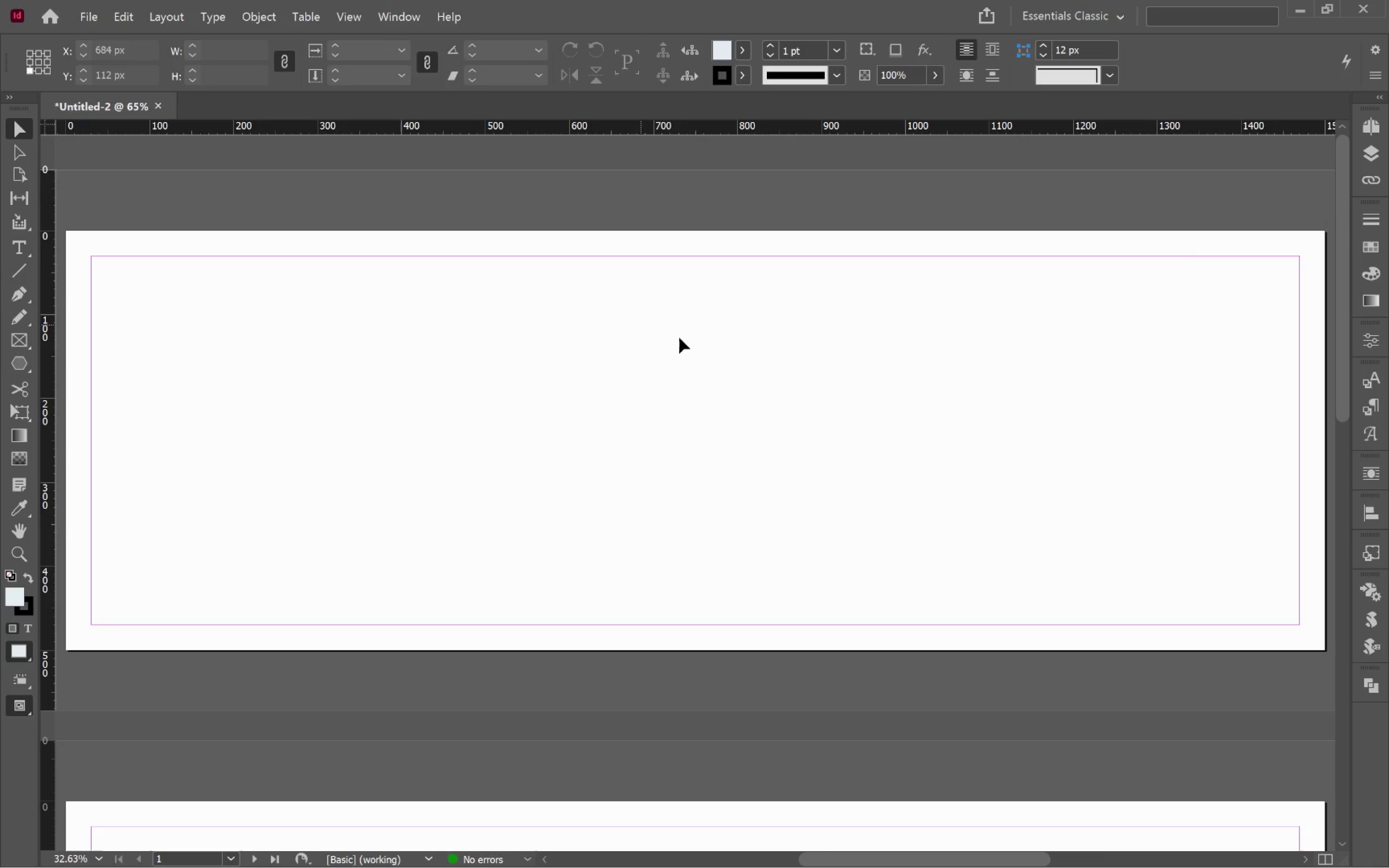 
hold_key(key=AltLeft, duration=0.45)
scroll: coordinate [750, 384], scroll_direction: down, amount: 1.0
 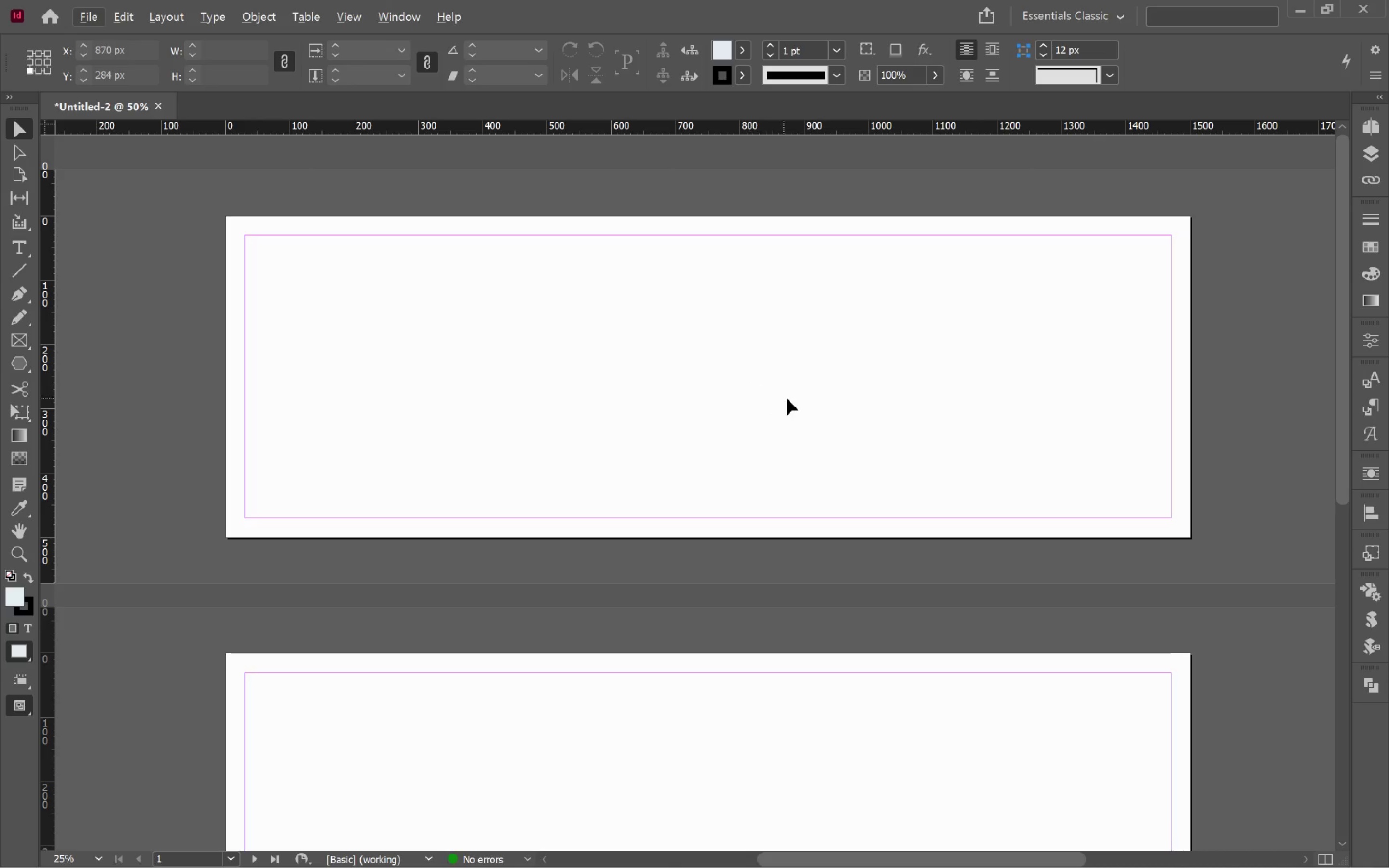 
left_click([790, 398])
 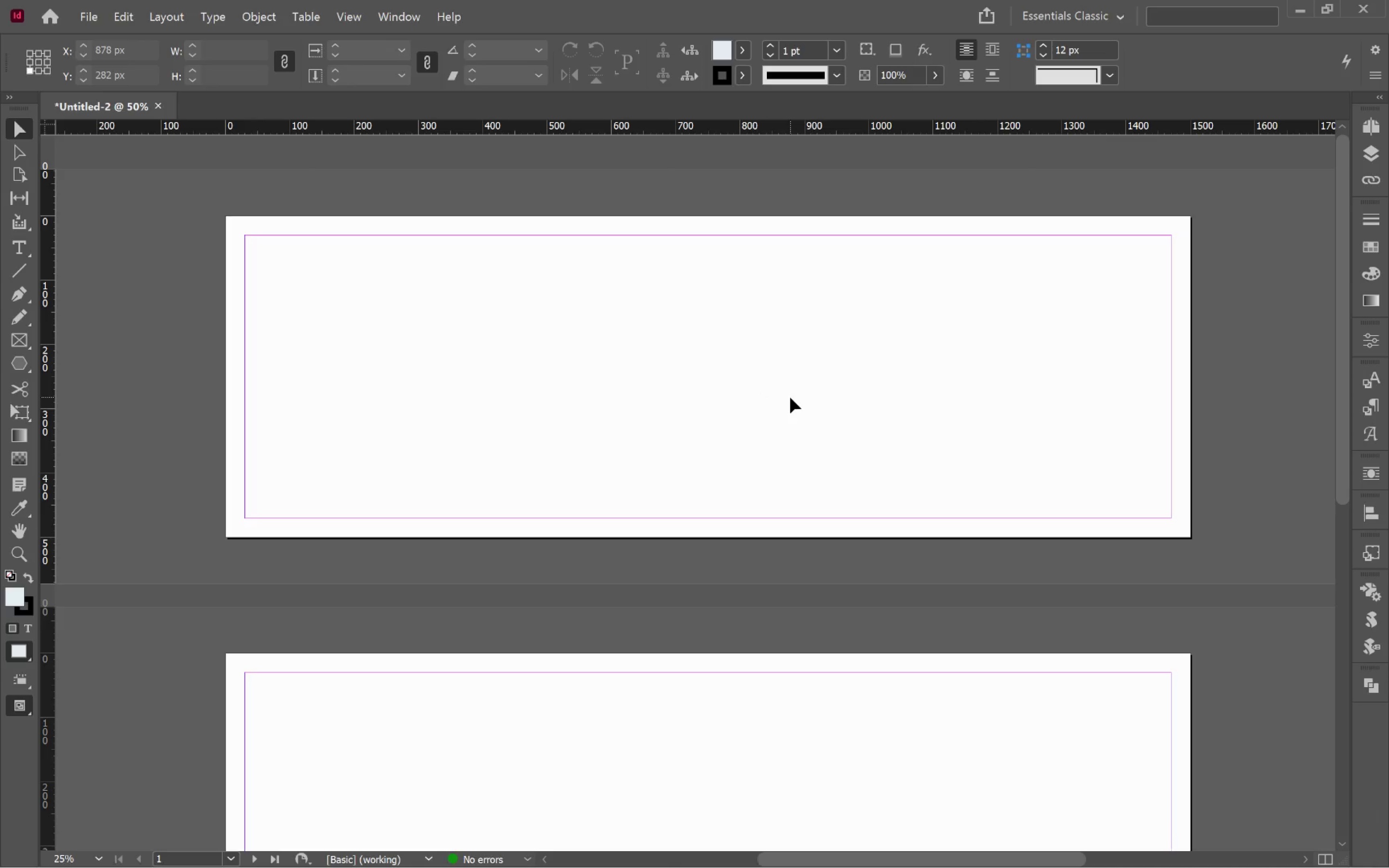 
wait(15.38)
 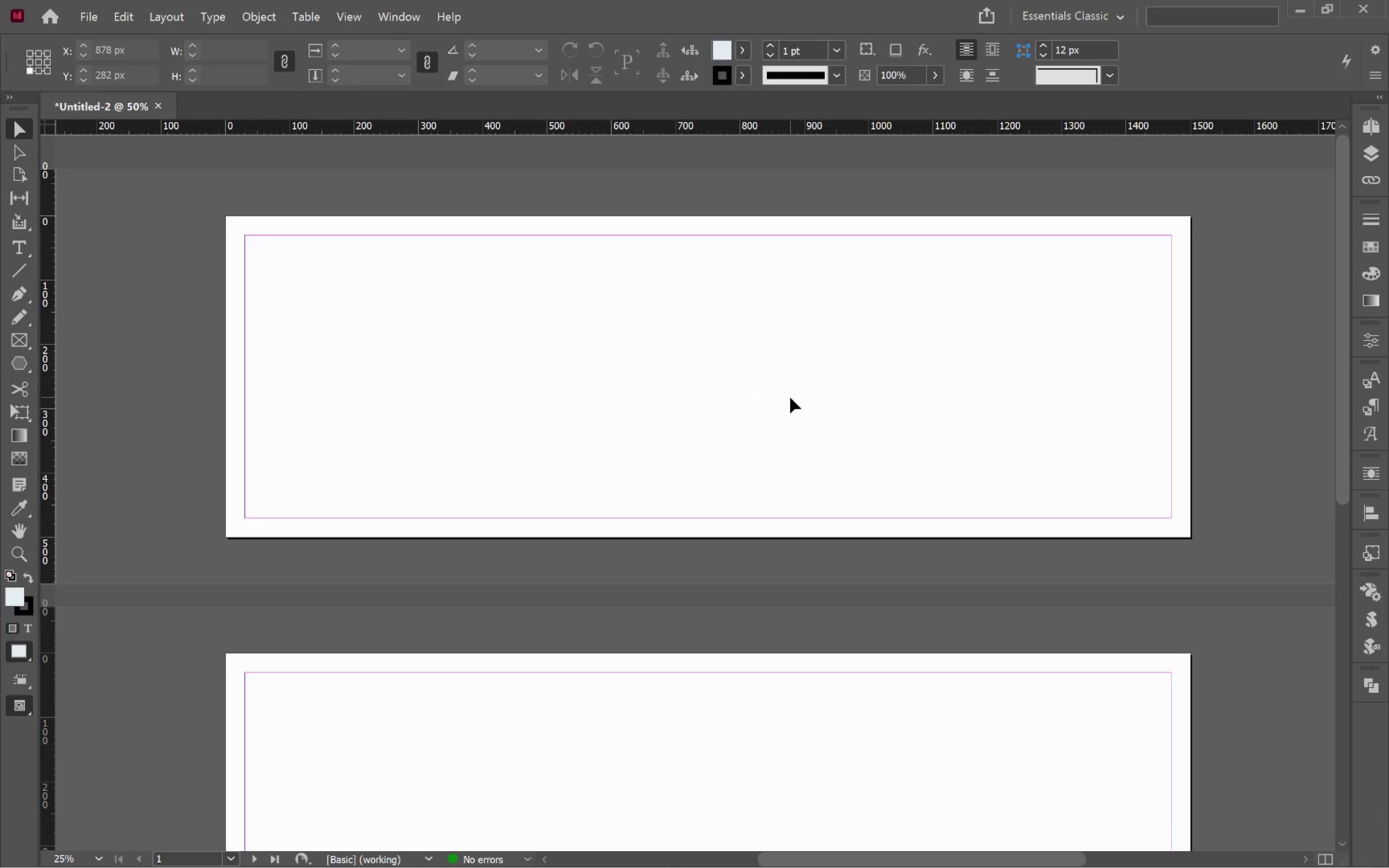 
key(Alt+Tab)
 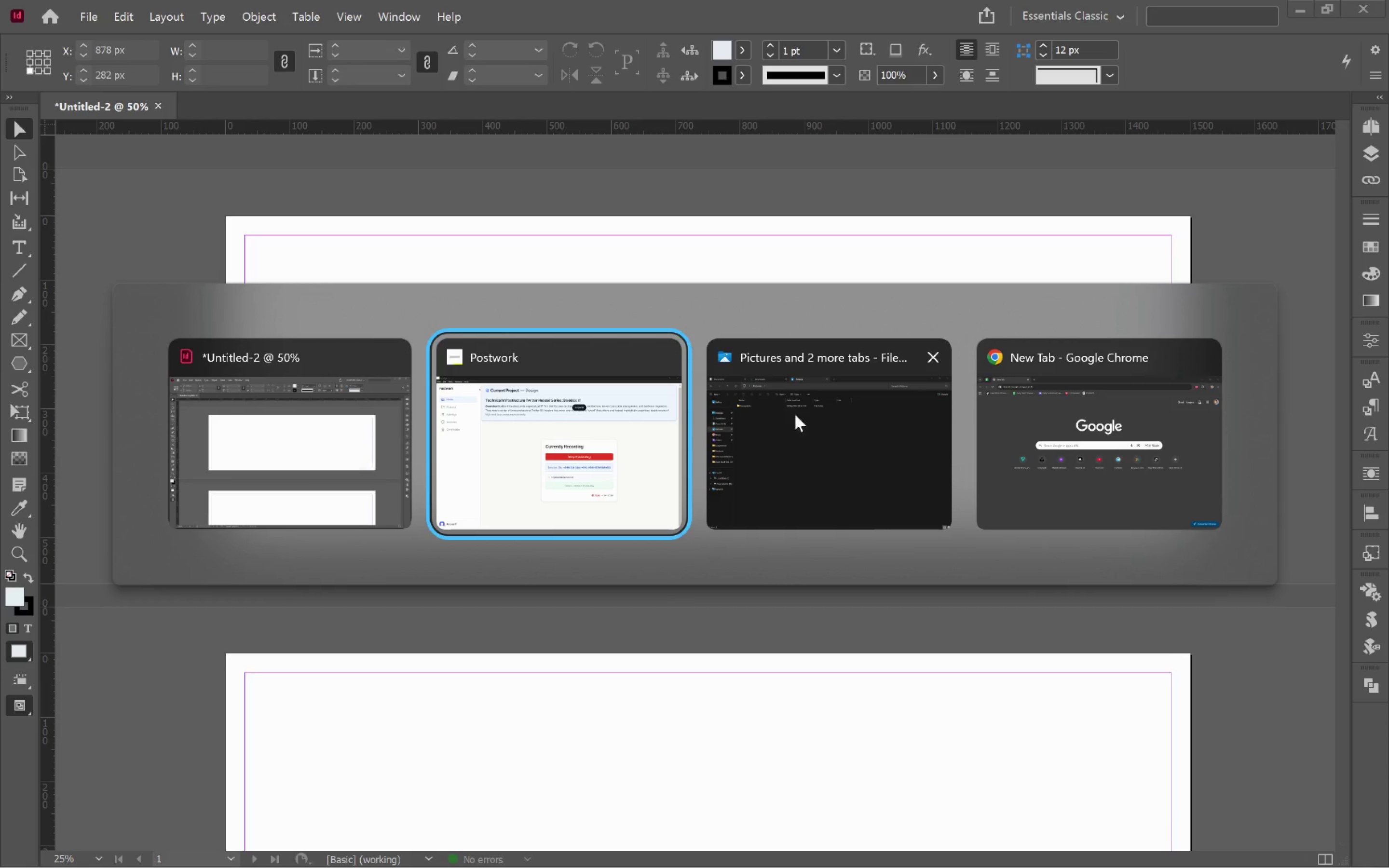 
key(Alt+Tab)
 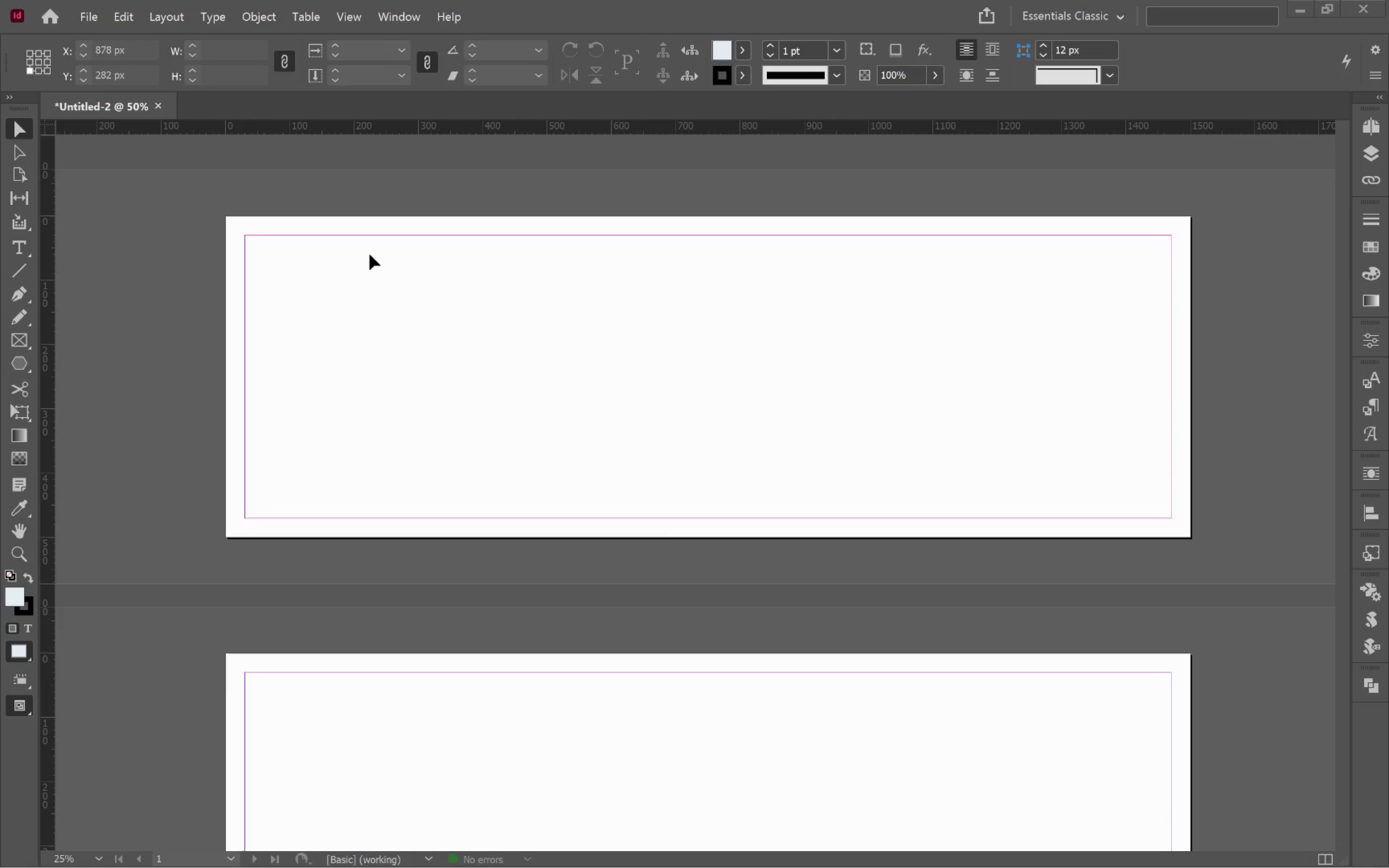 
key(Control+S)
 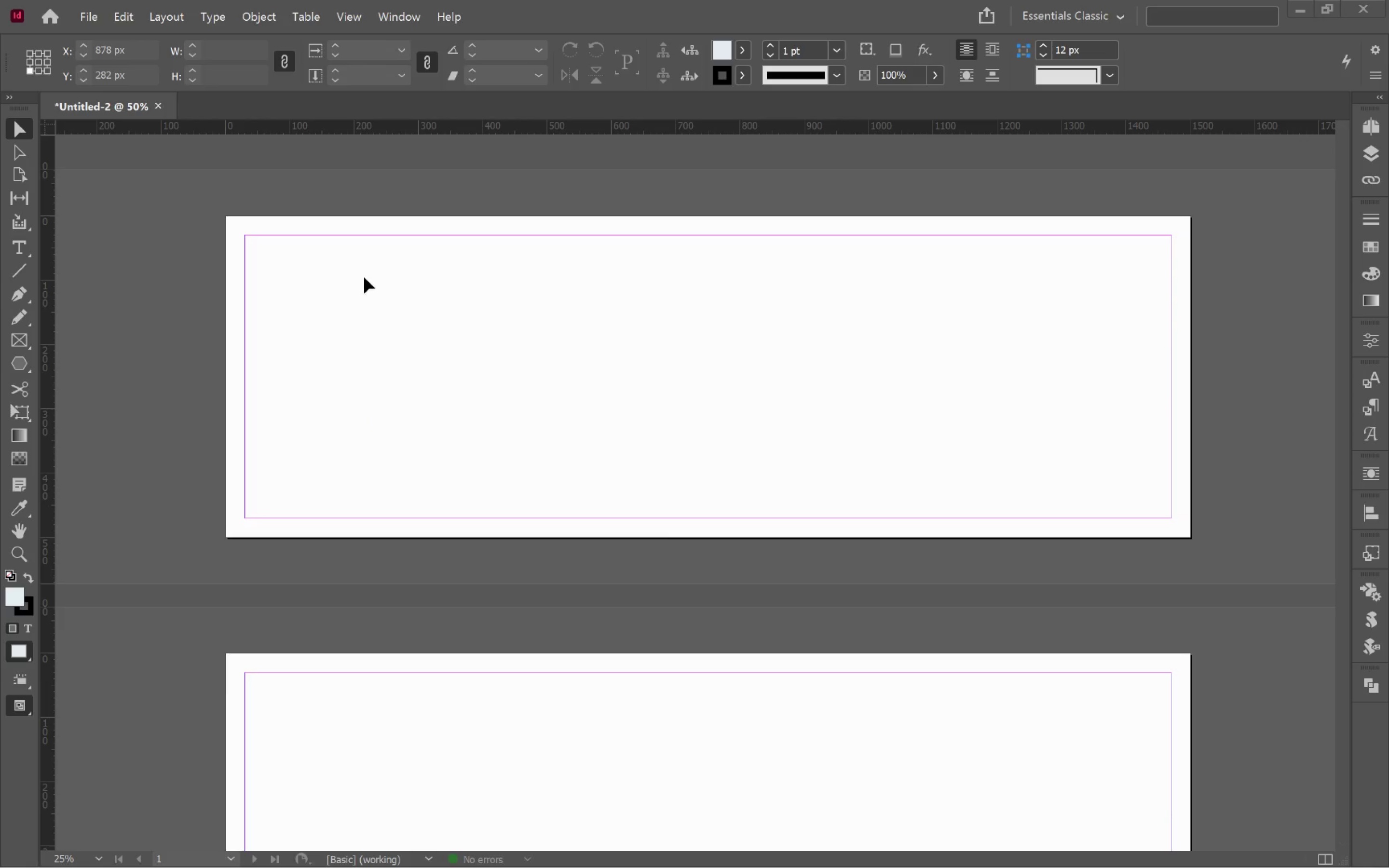 
left_click([451, 304])
 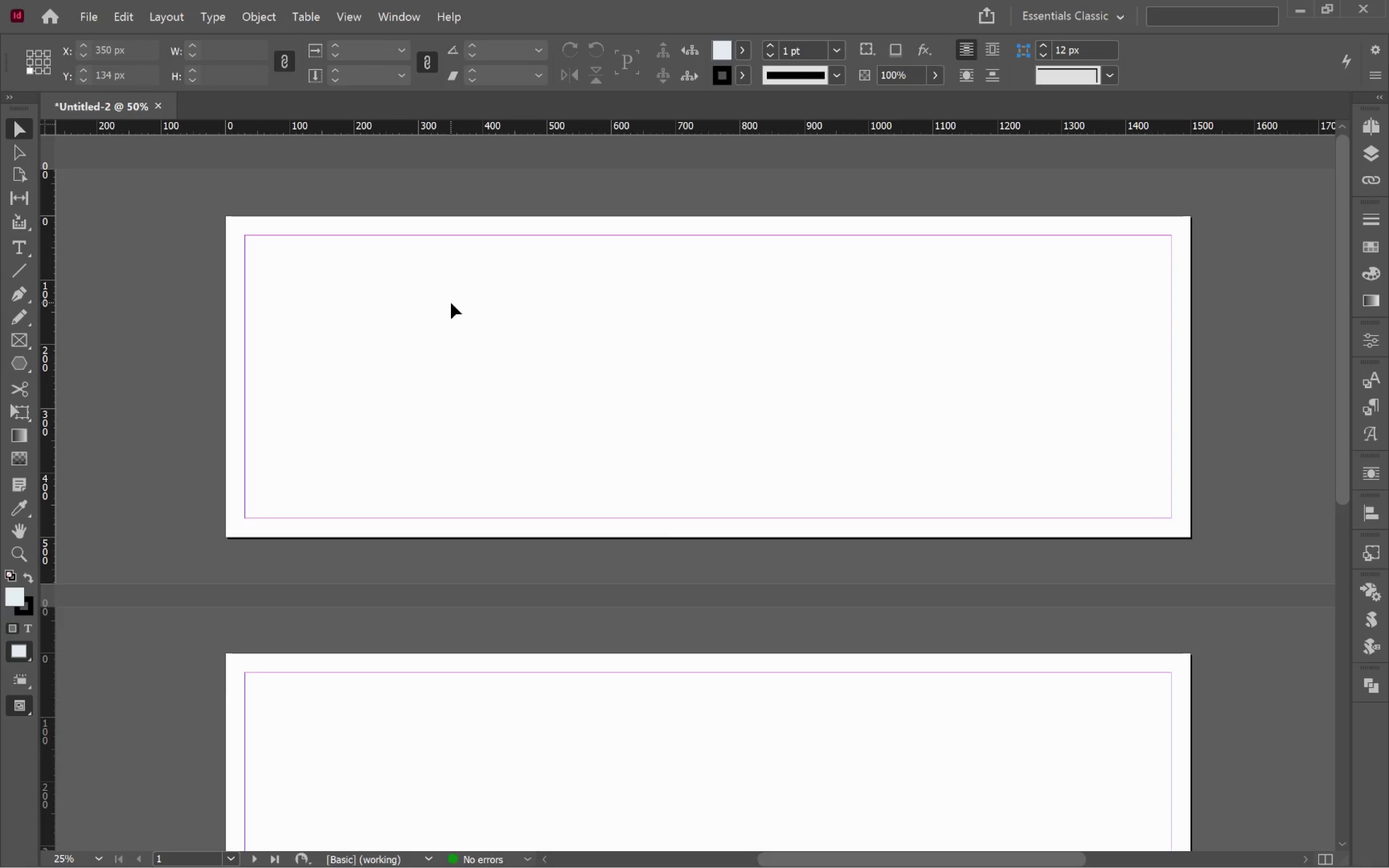 
key(Control+S)
 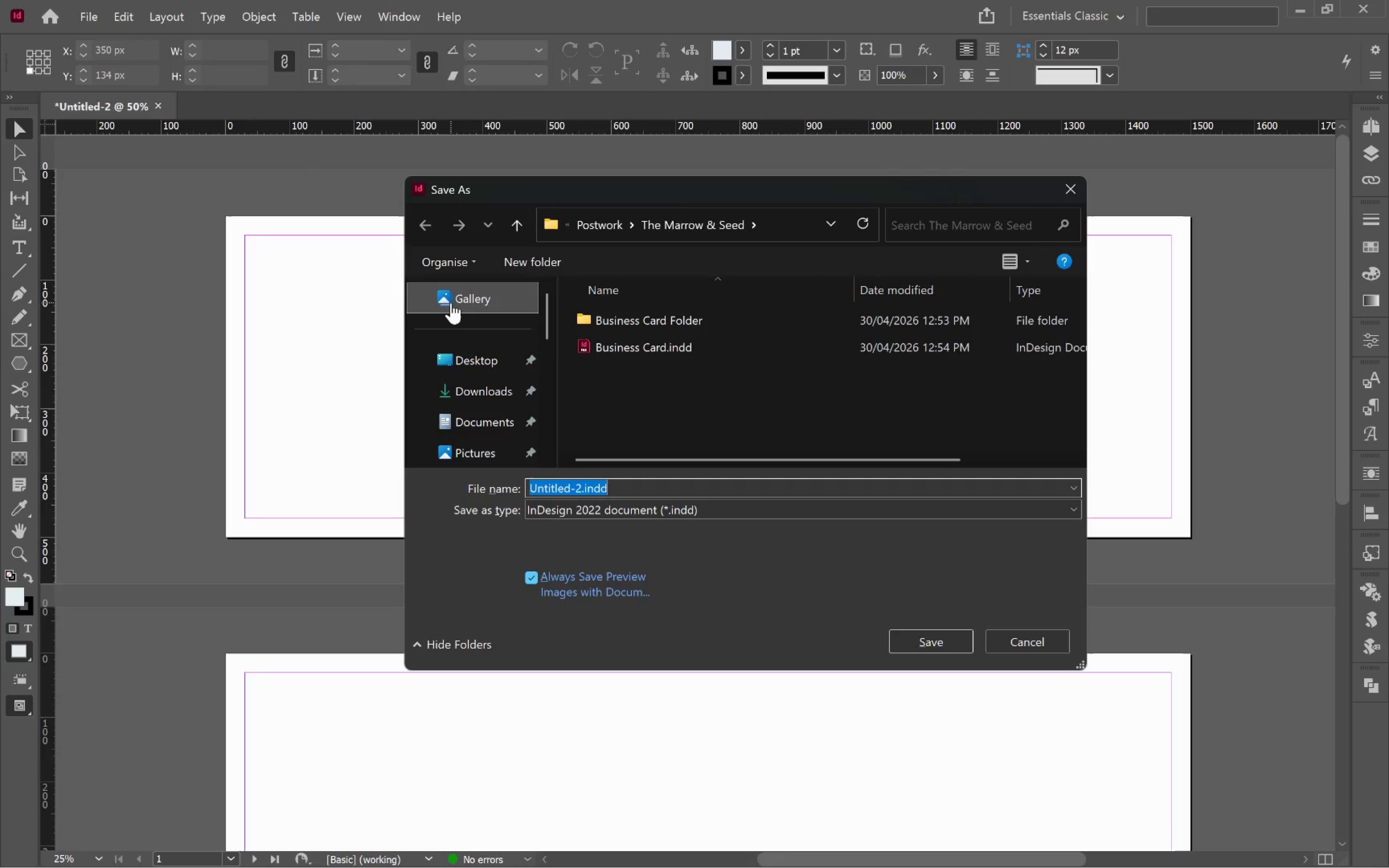 
key(Alt+Tab)
 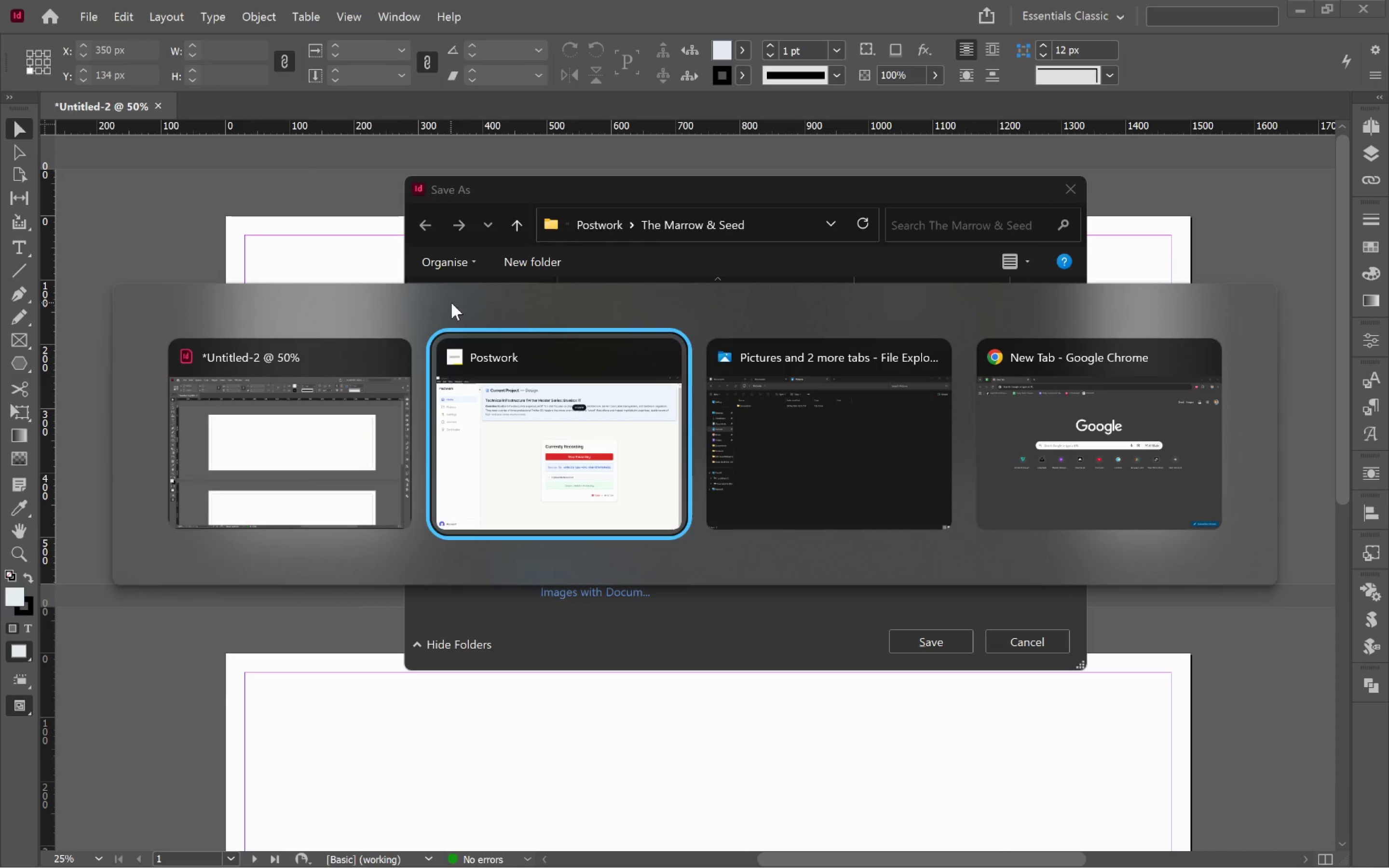 
key(Alt+Tab)